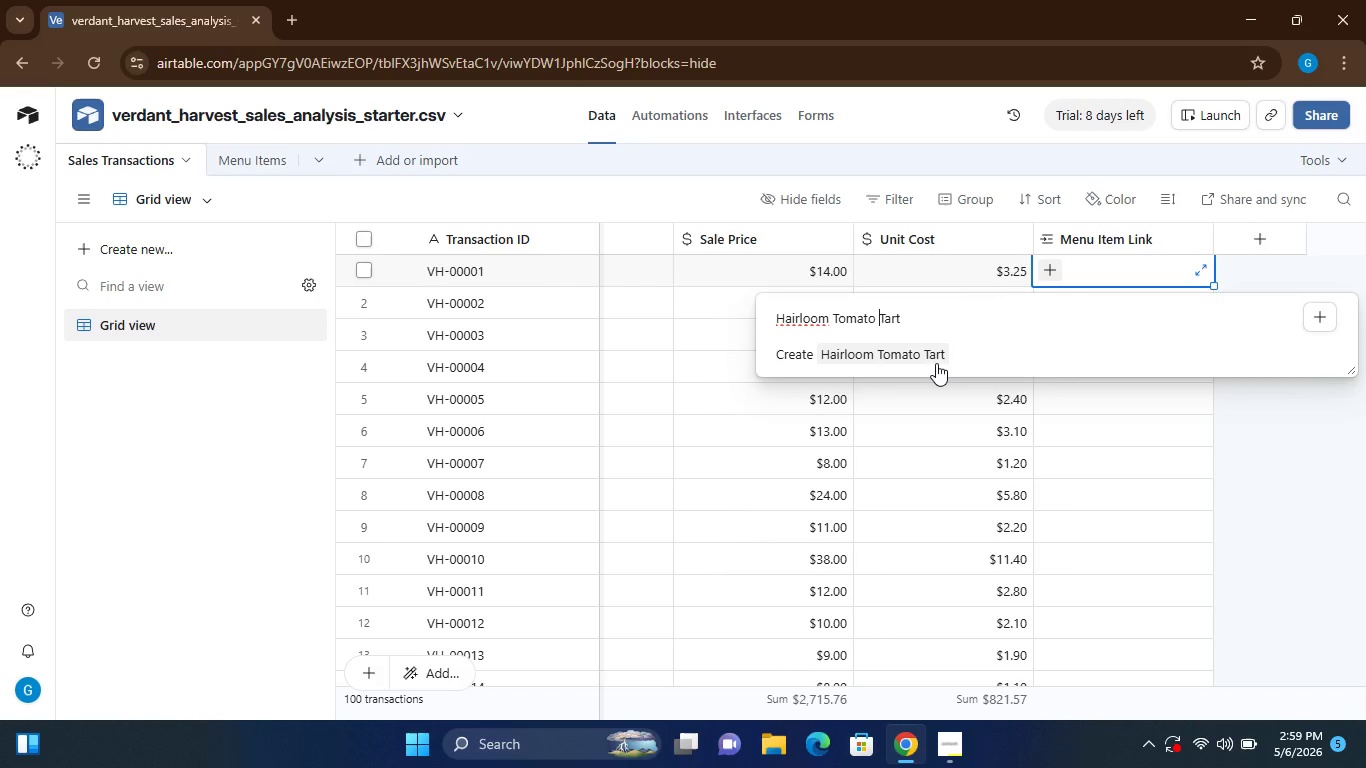 
hold_key(key=ArrowLeft, duration=0.84)
 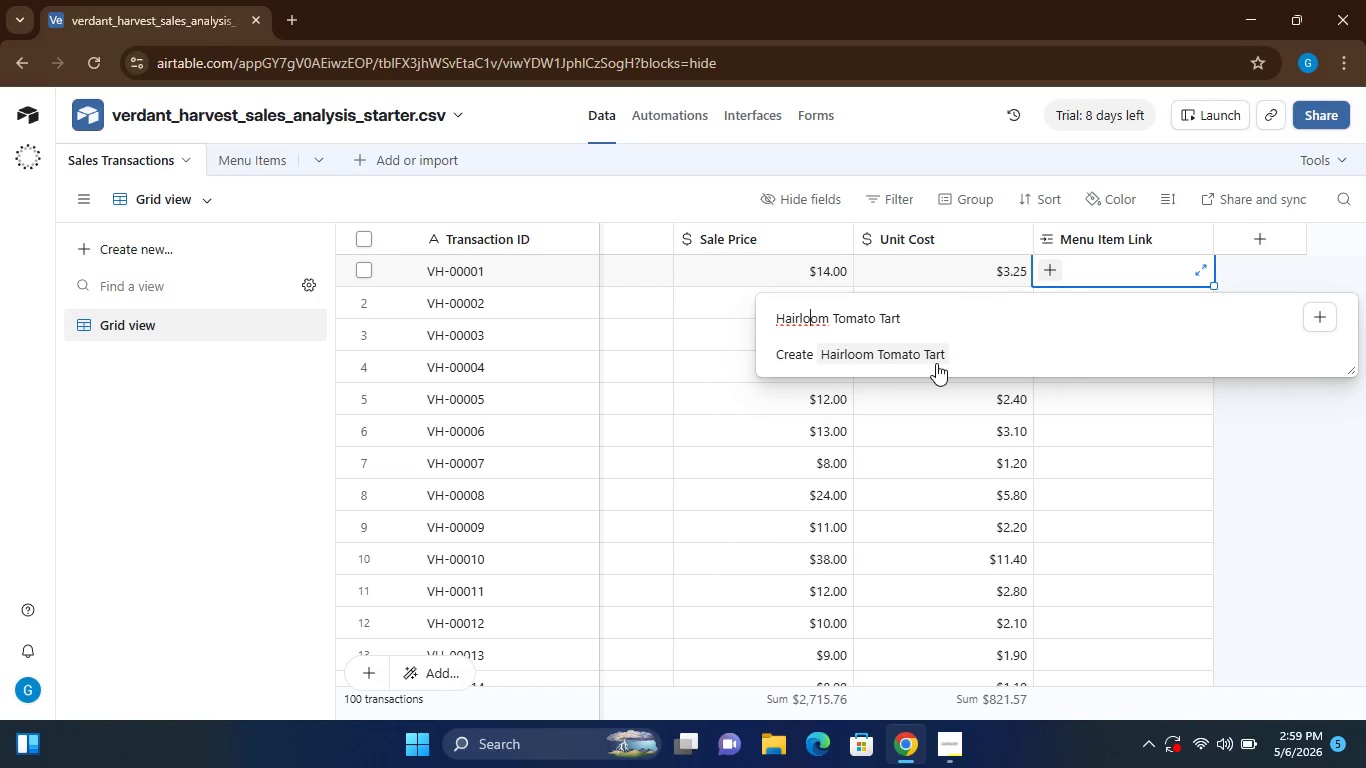 
key(ArrowLeft)
 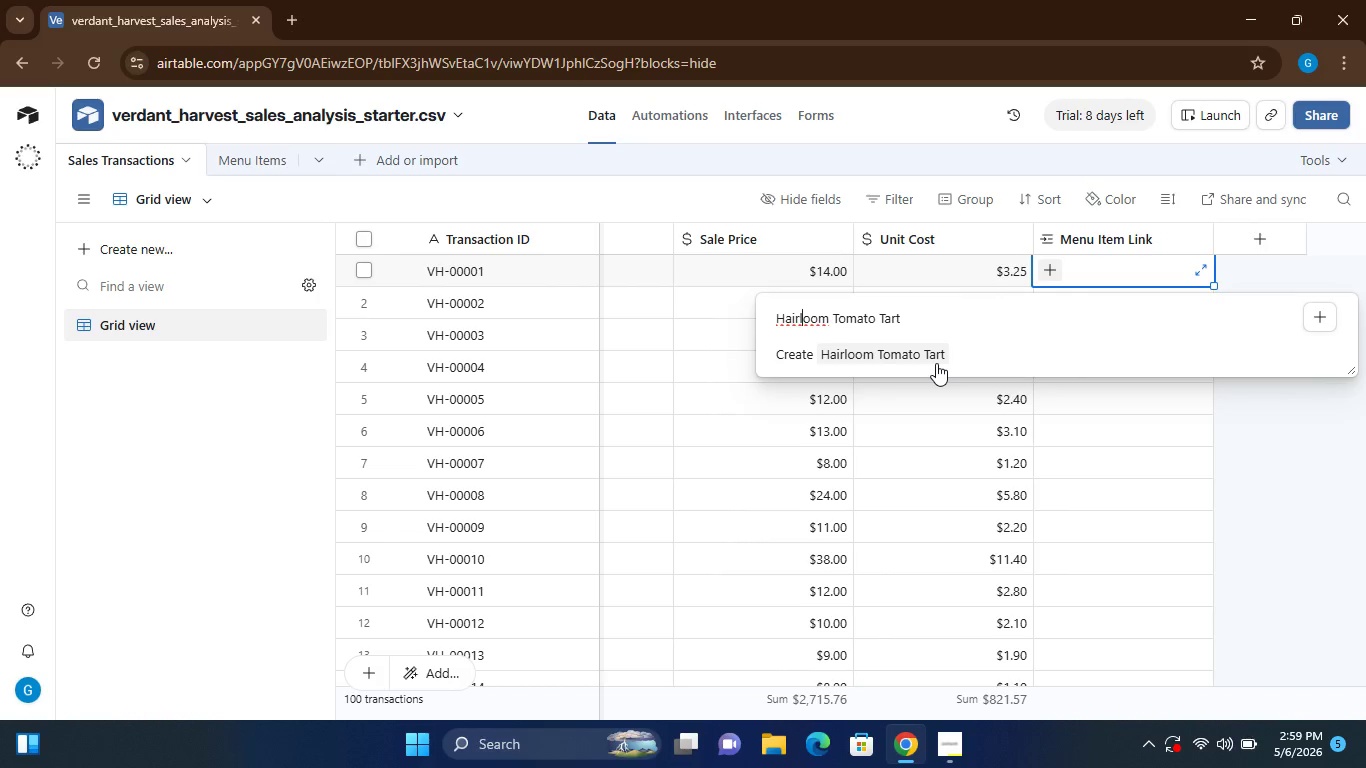 
key(ArrowLeft)
 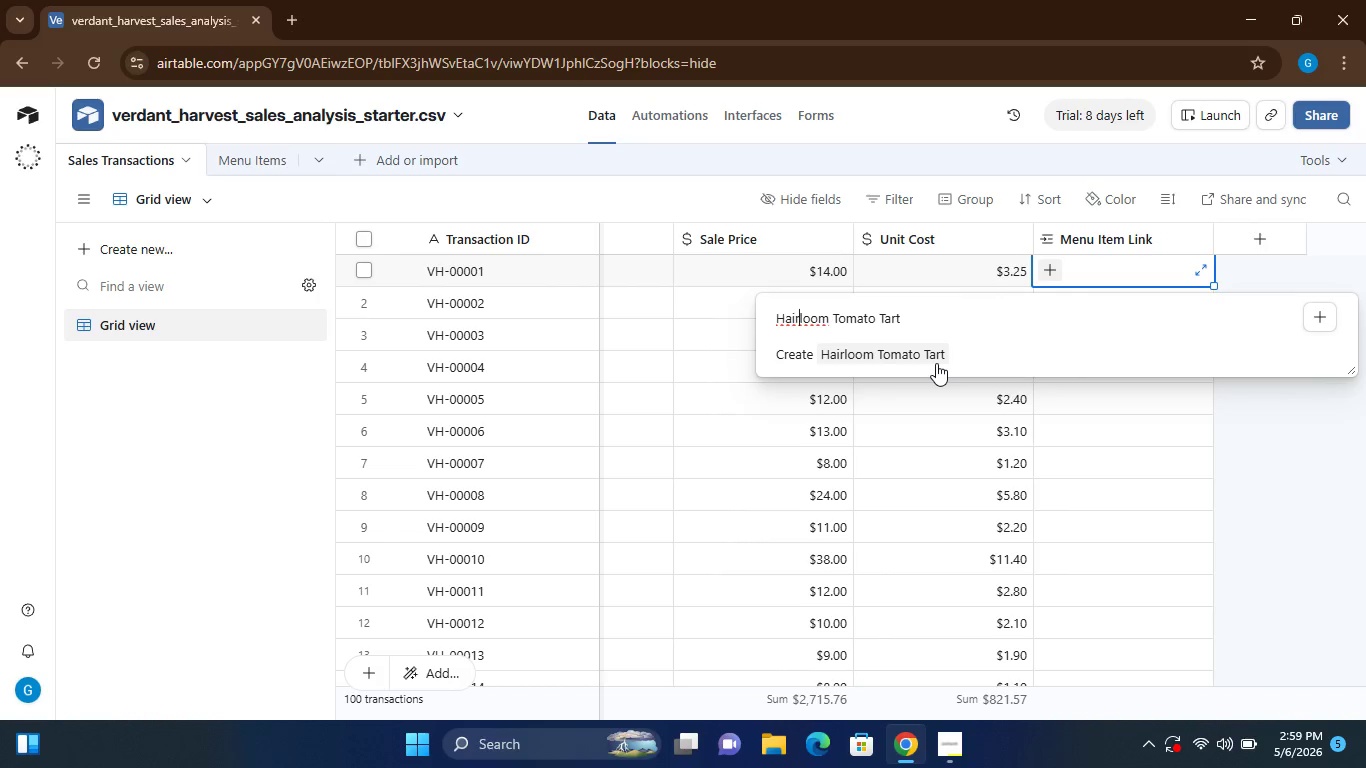 
key(ArrowLeft)
 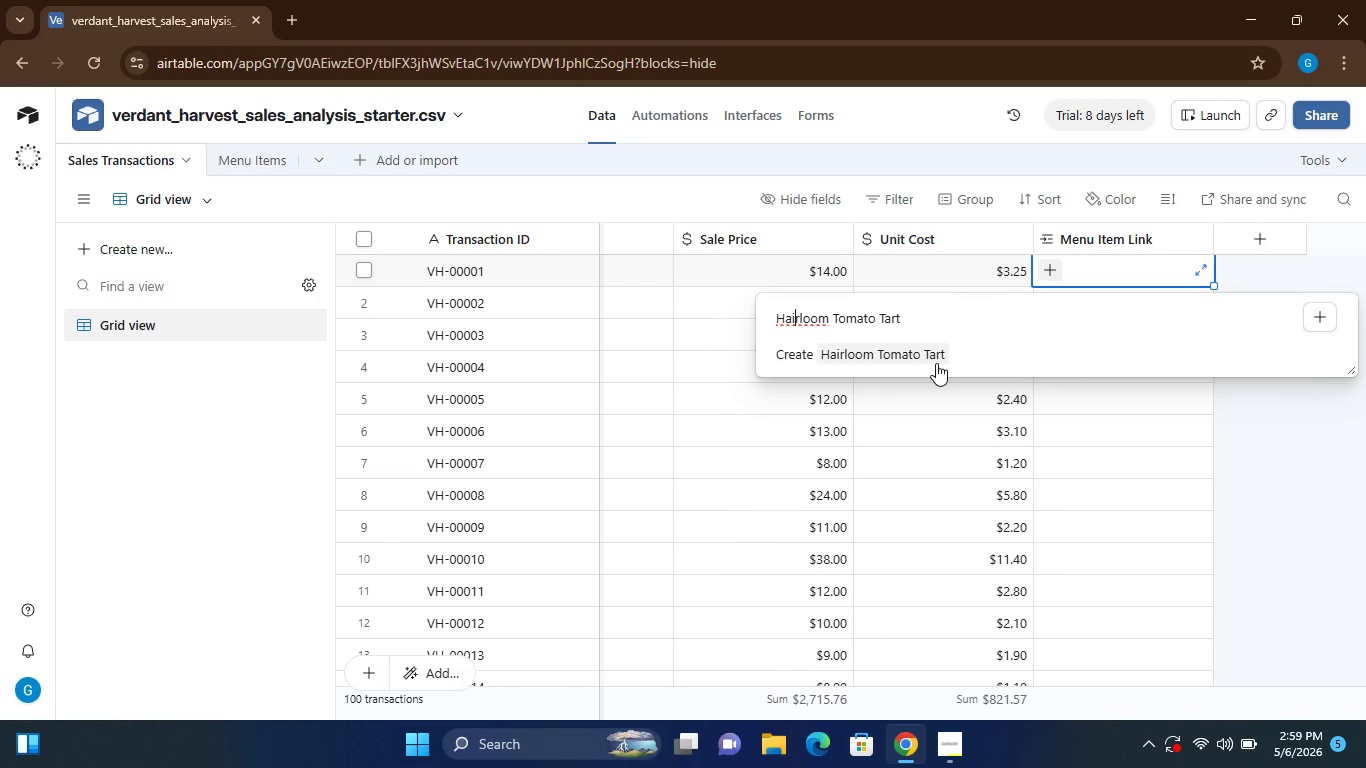 
key(ArrowLeft)
 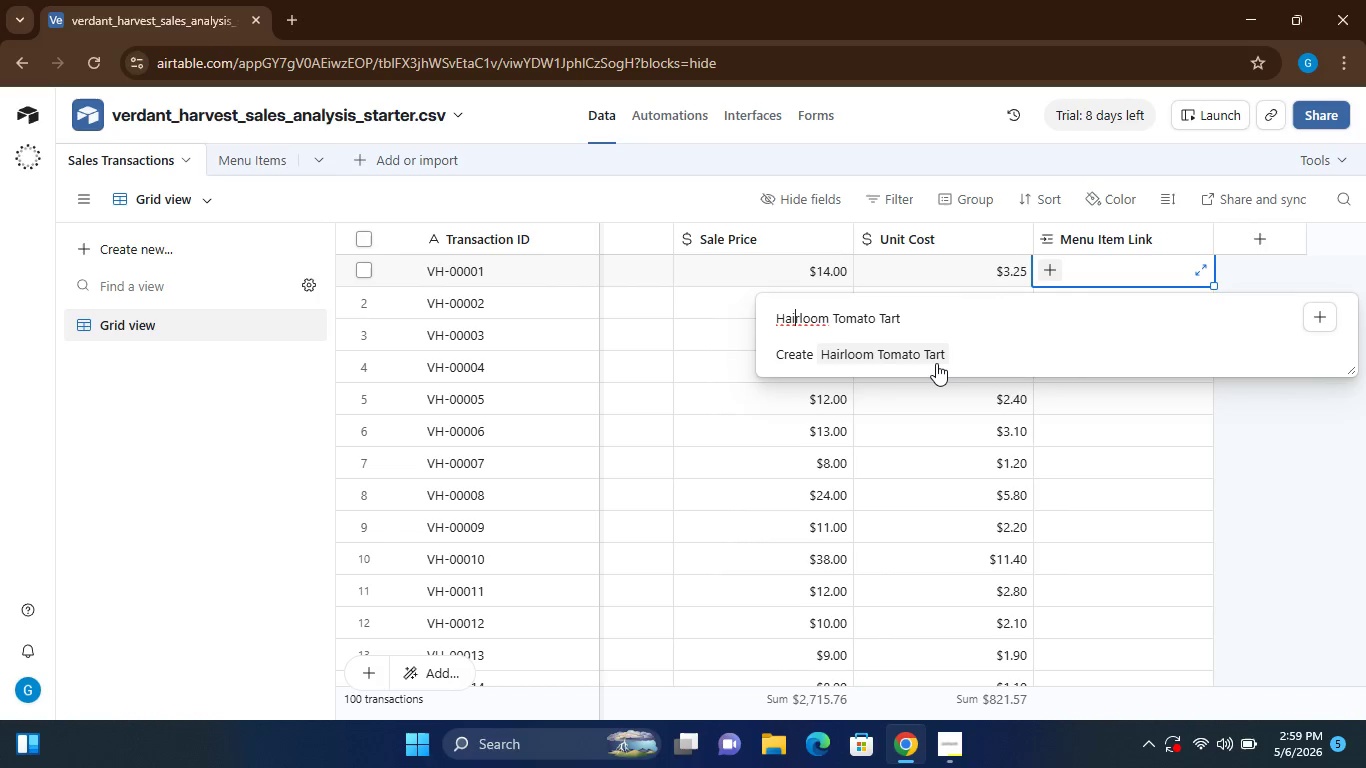 
key(ArrowLeft)
 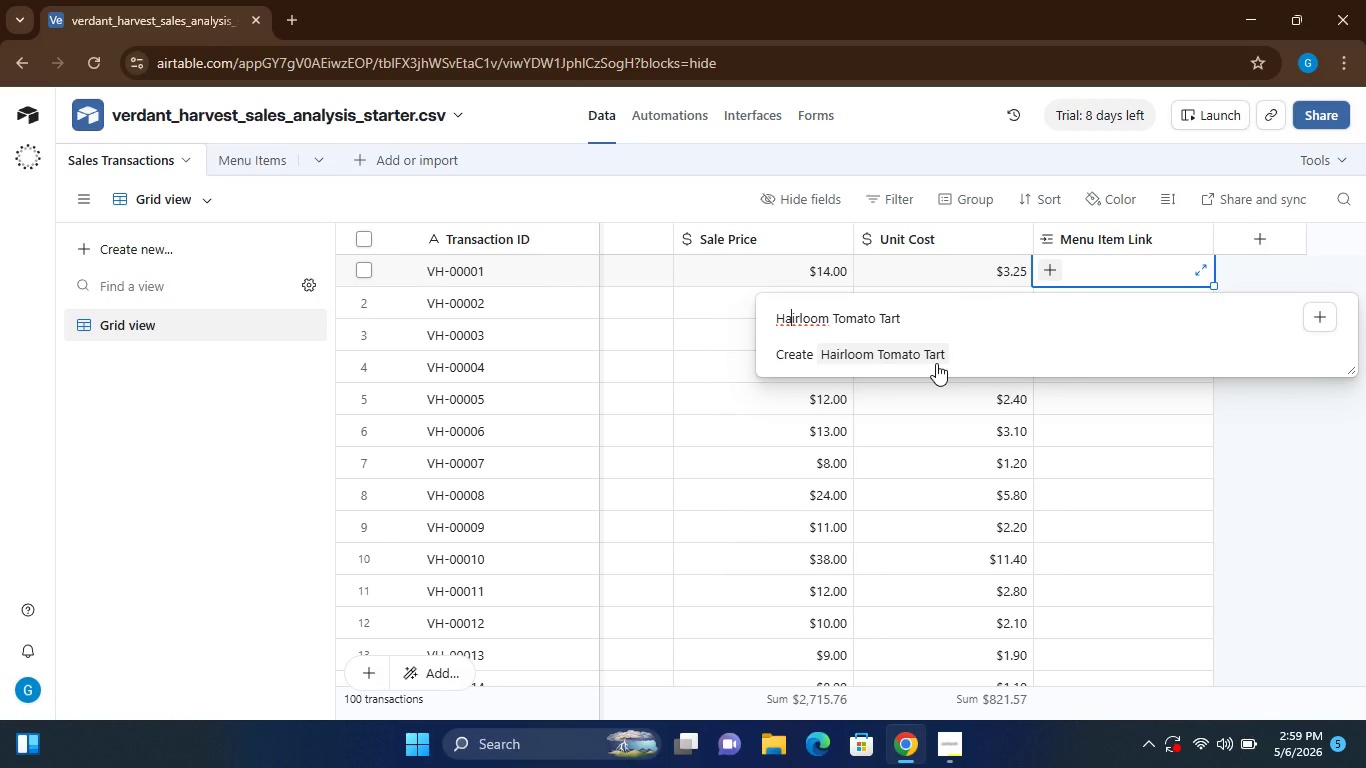 
key(ArrowLeft)
 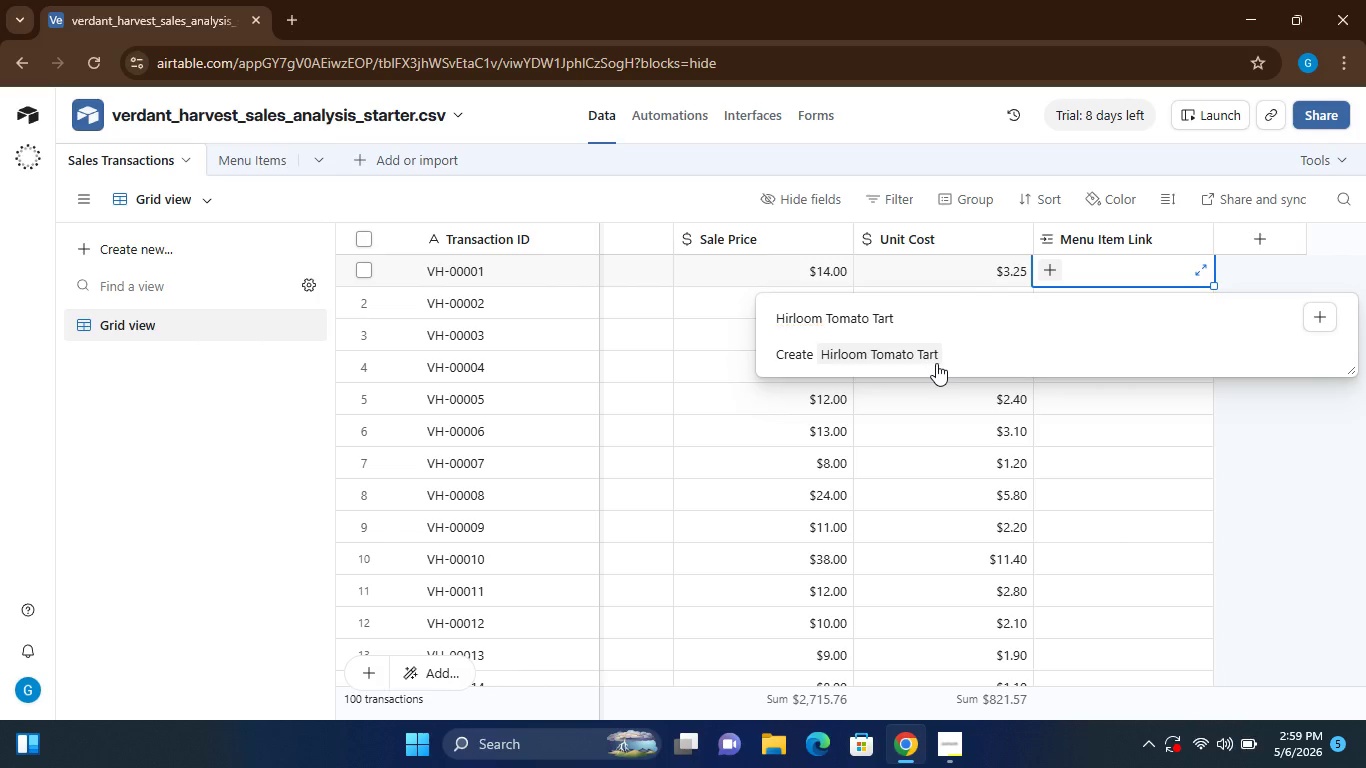 
key(Backspace)
 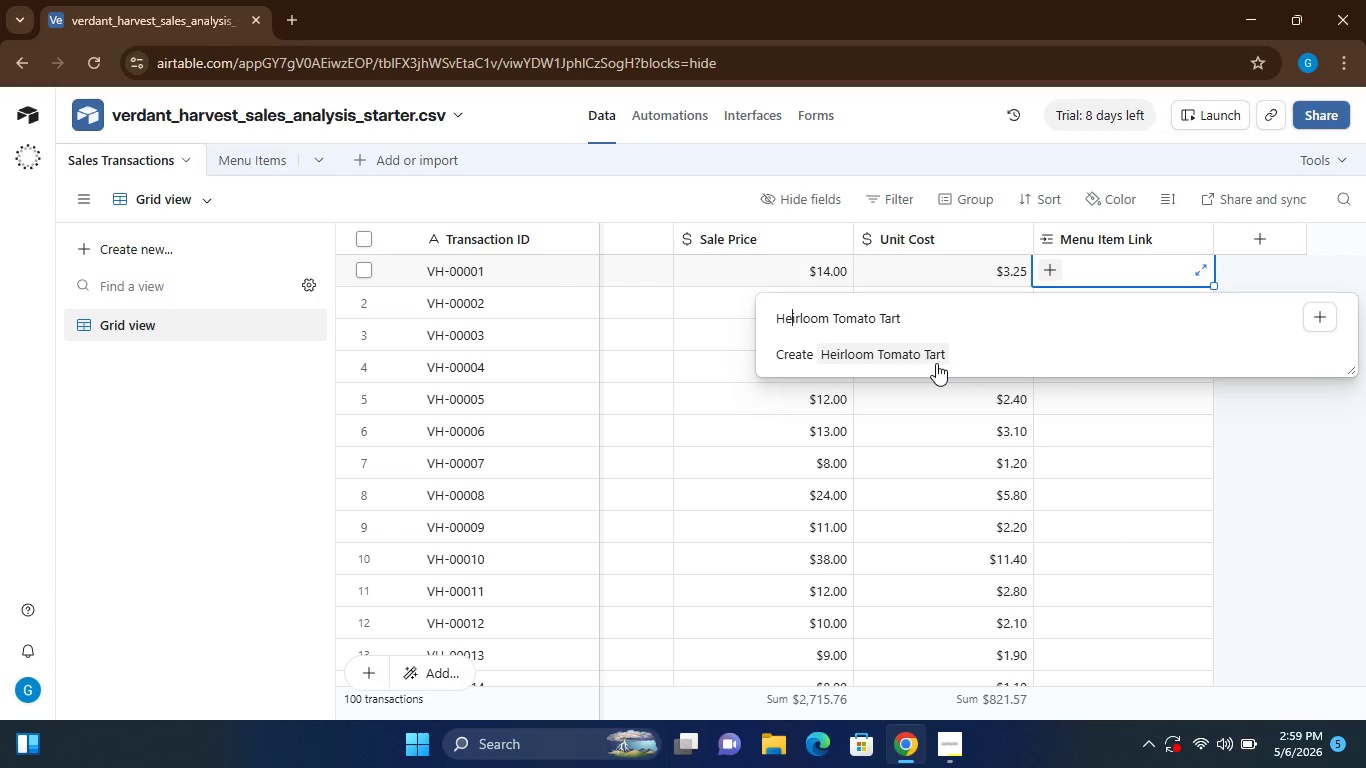 
key(E)
 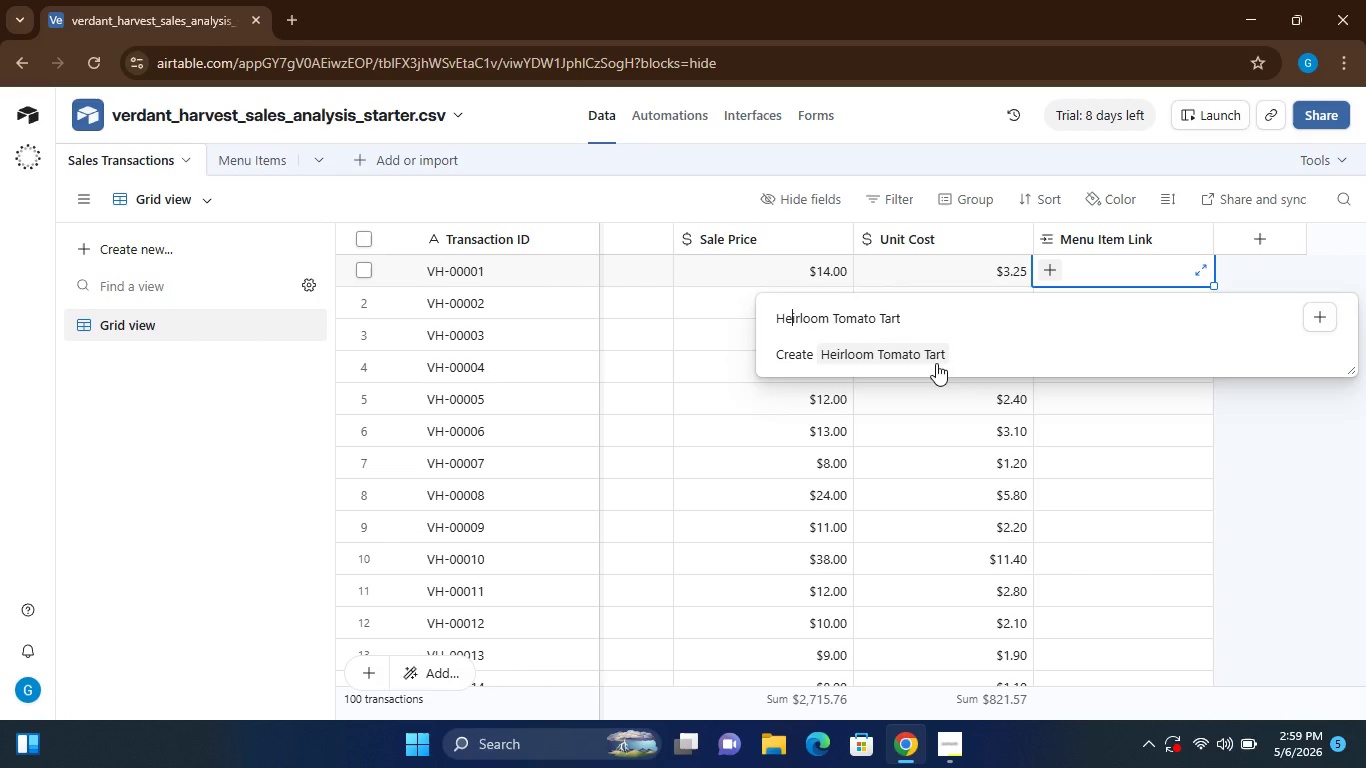 
key(Enter)
 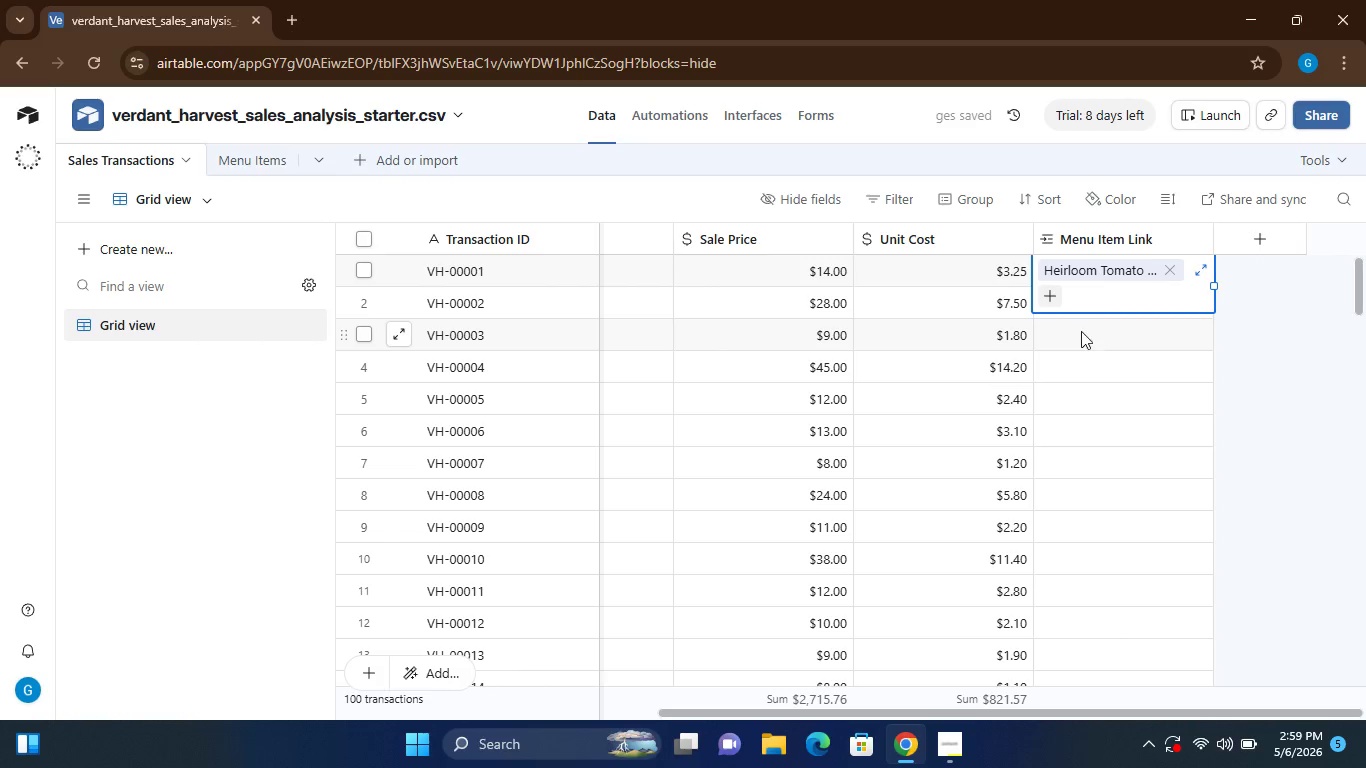 
left_click([1081, 328])
 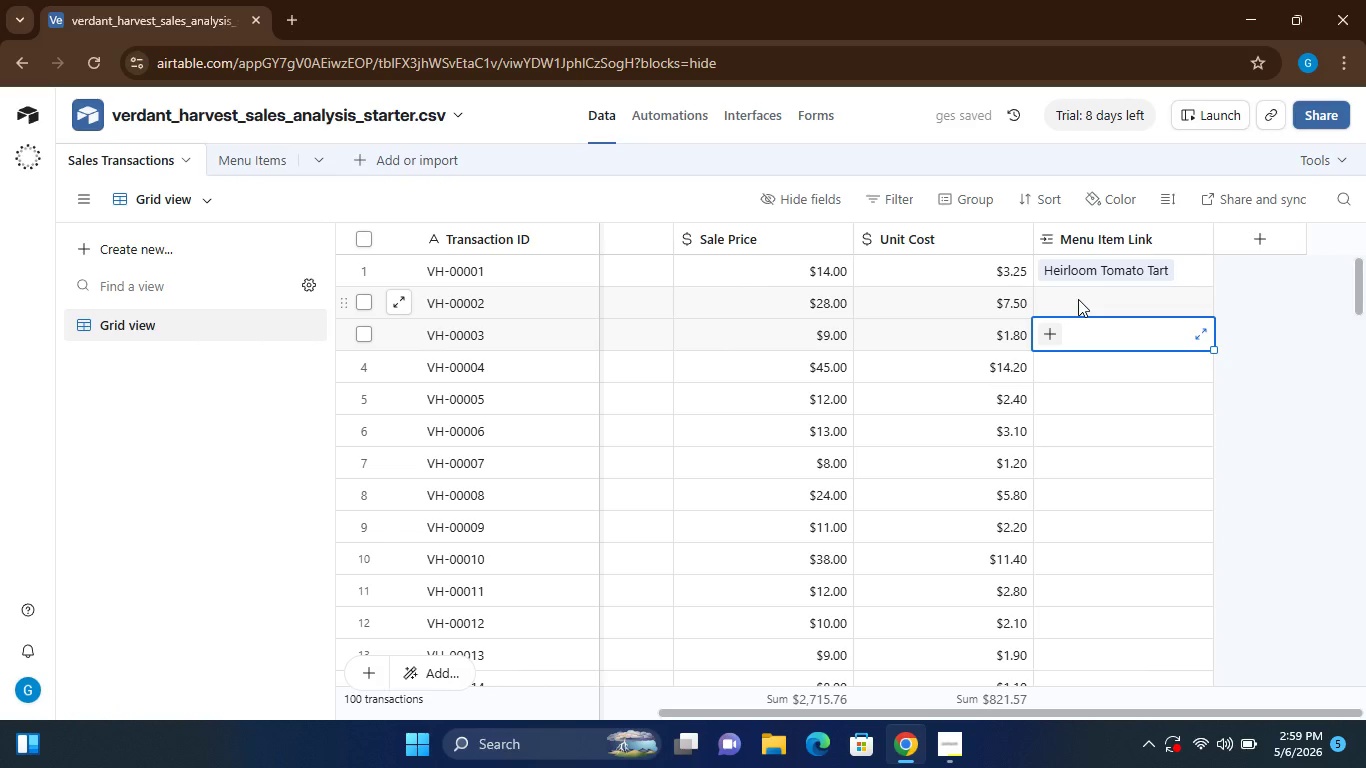 
left_click([1078, 299])
 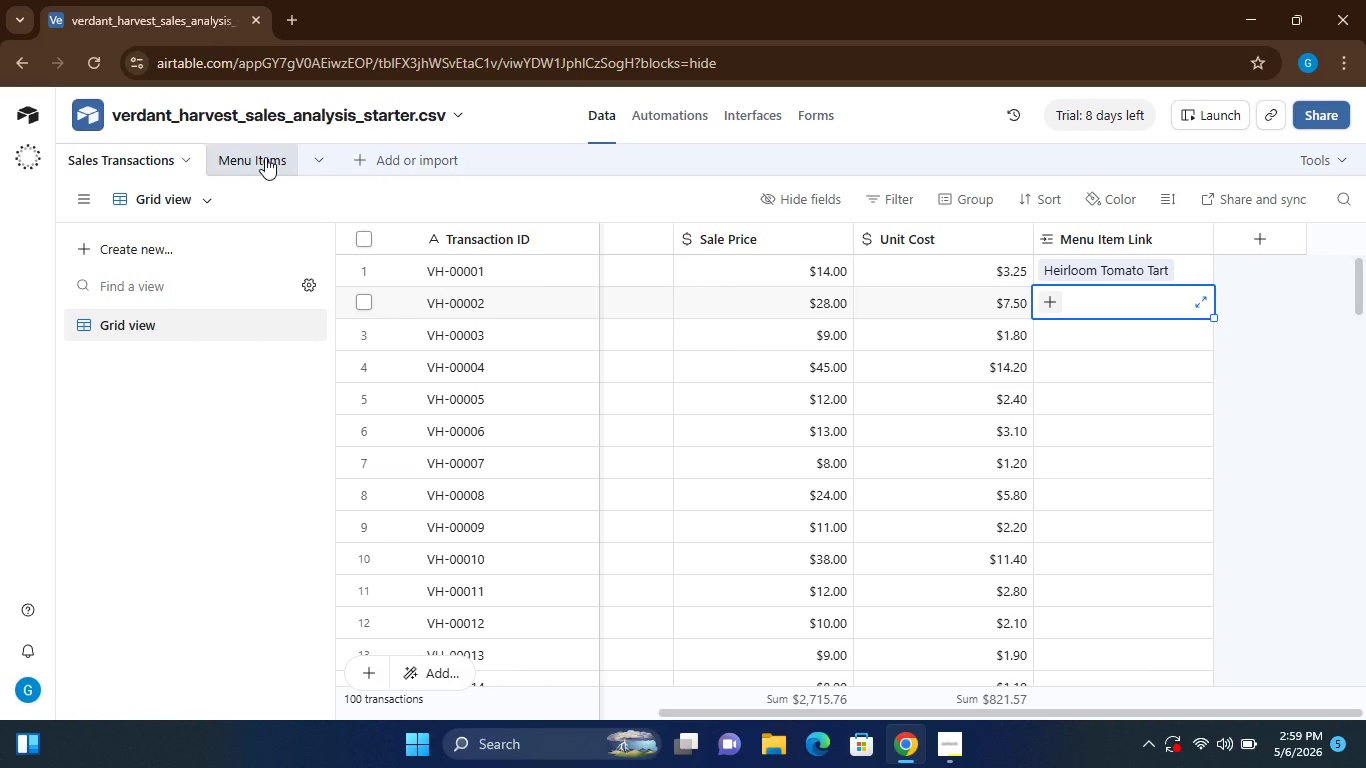 
left_click([265, 157])
 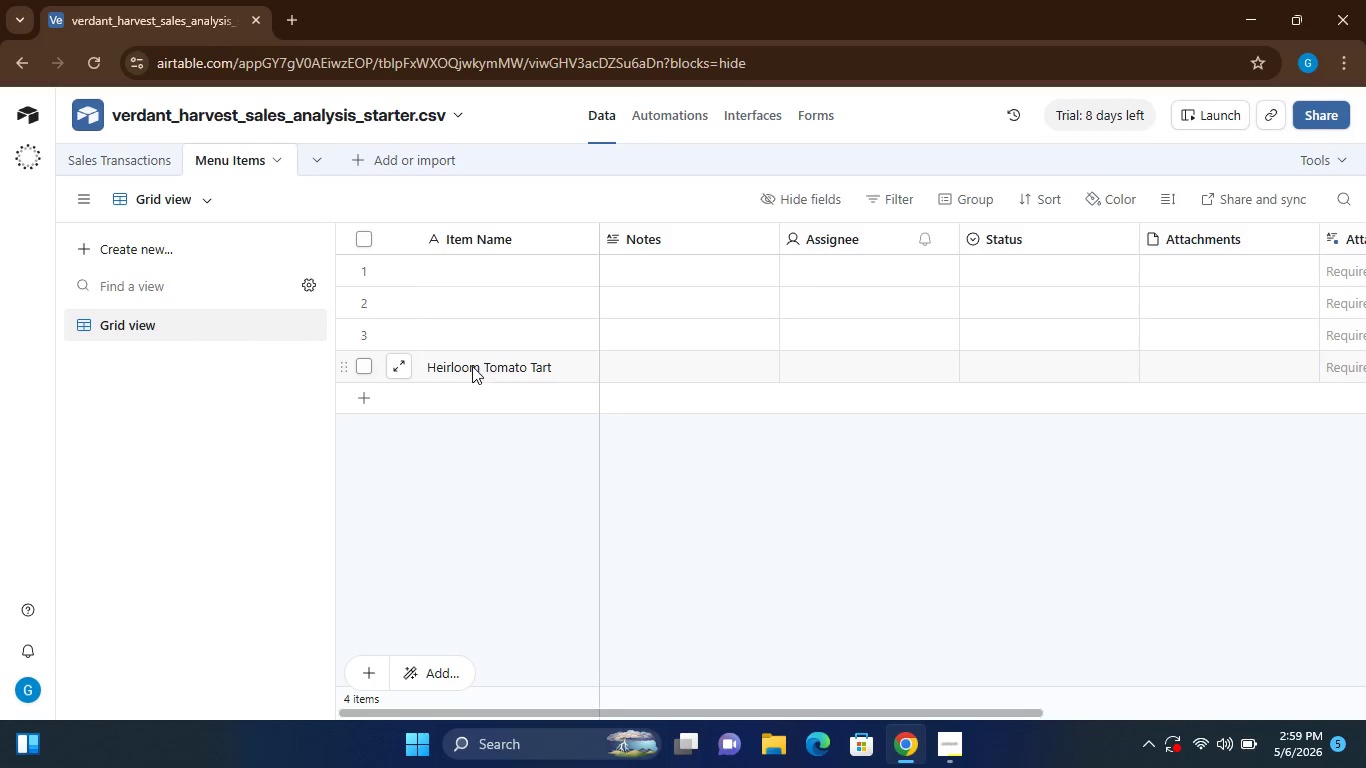 
wait(6.59)
 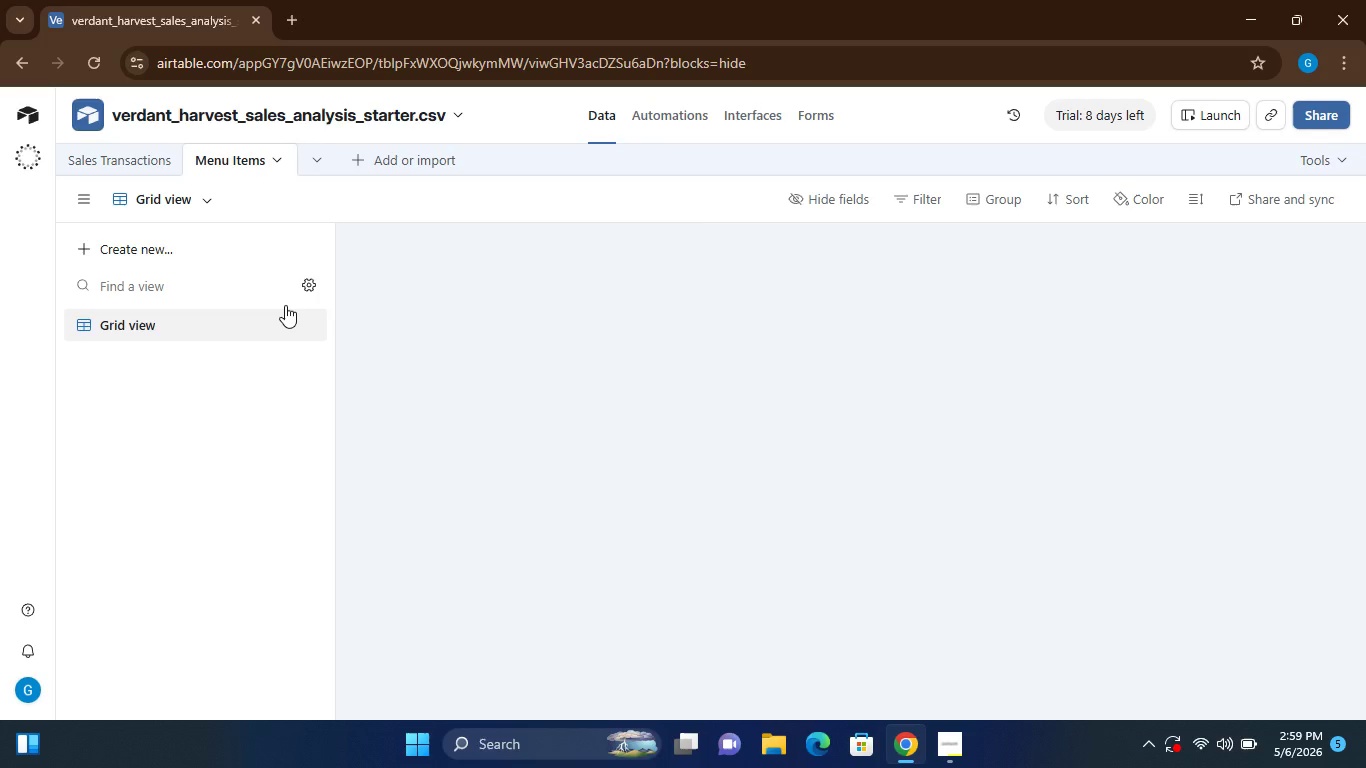 
left_click_drag(start_coordinate=[471, 366], to_coordinate=[465, 271])
 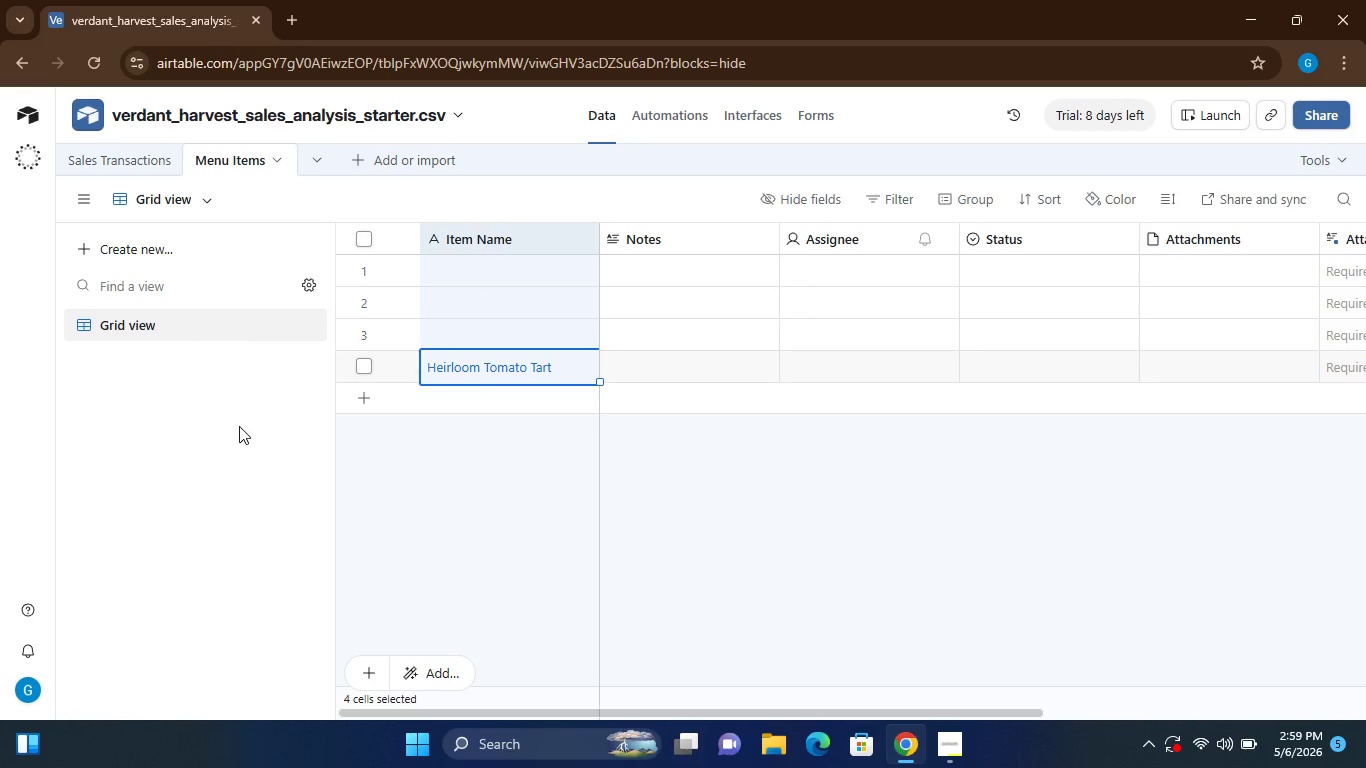 
left_click([239, 426])
 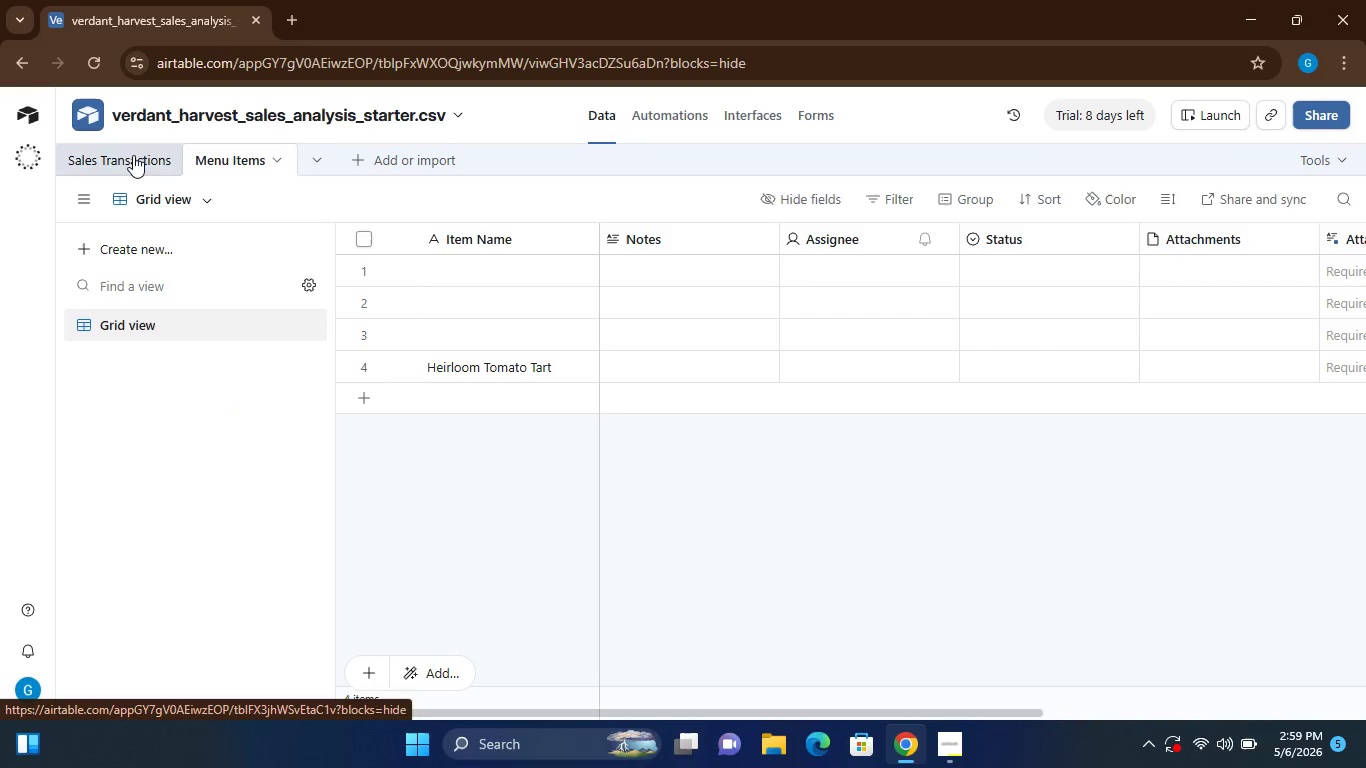 
left_click([133, 155])
 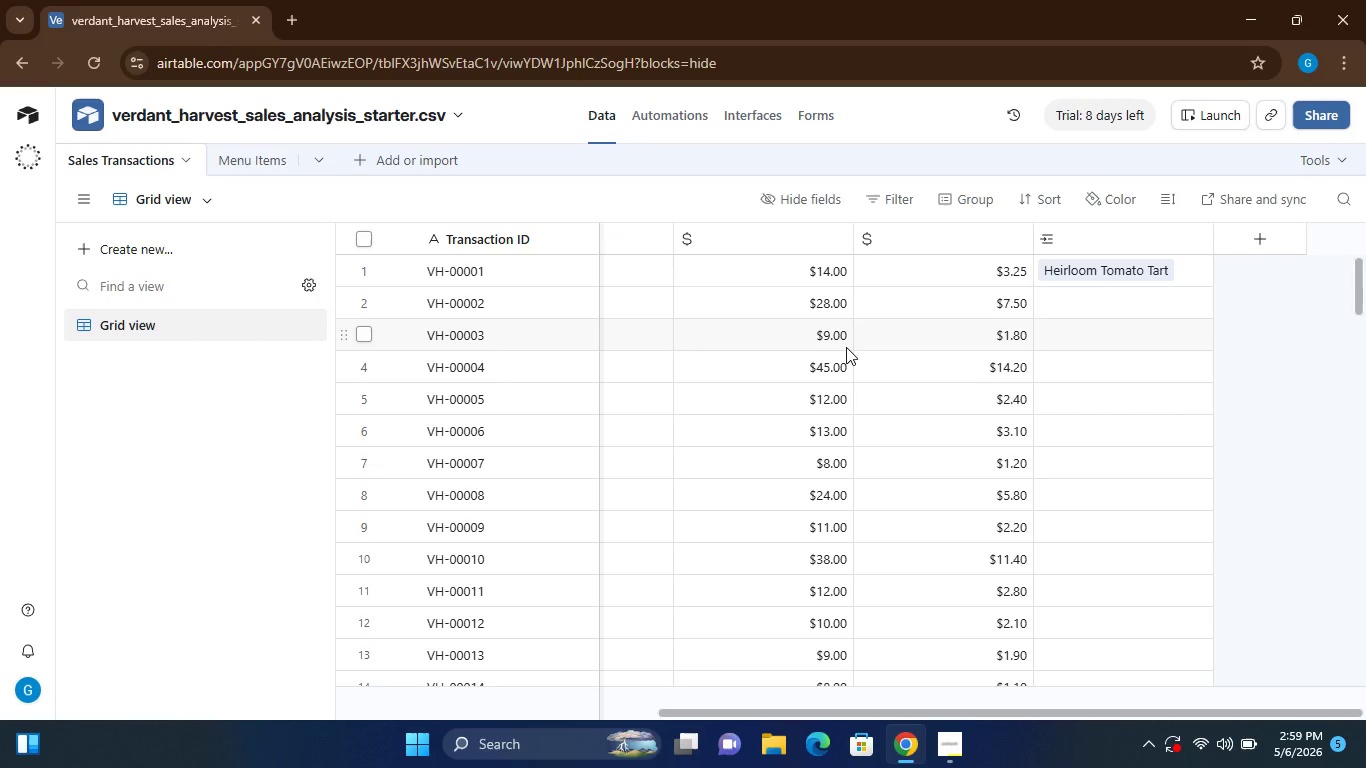 
key(Control+Z)
 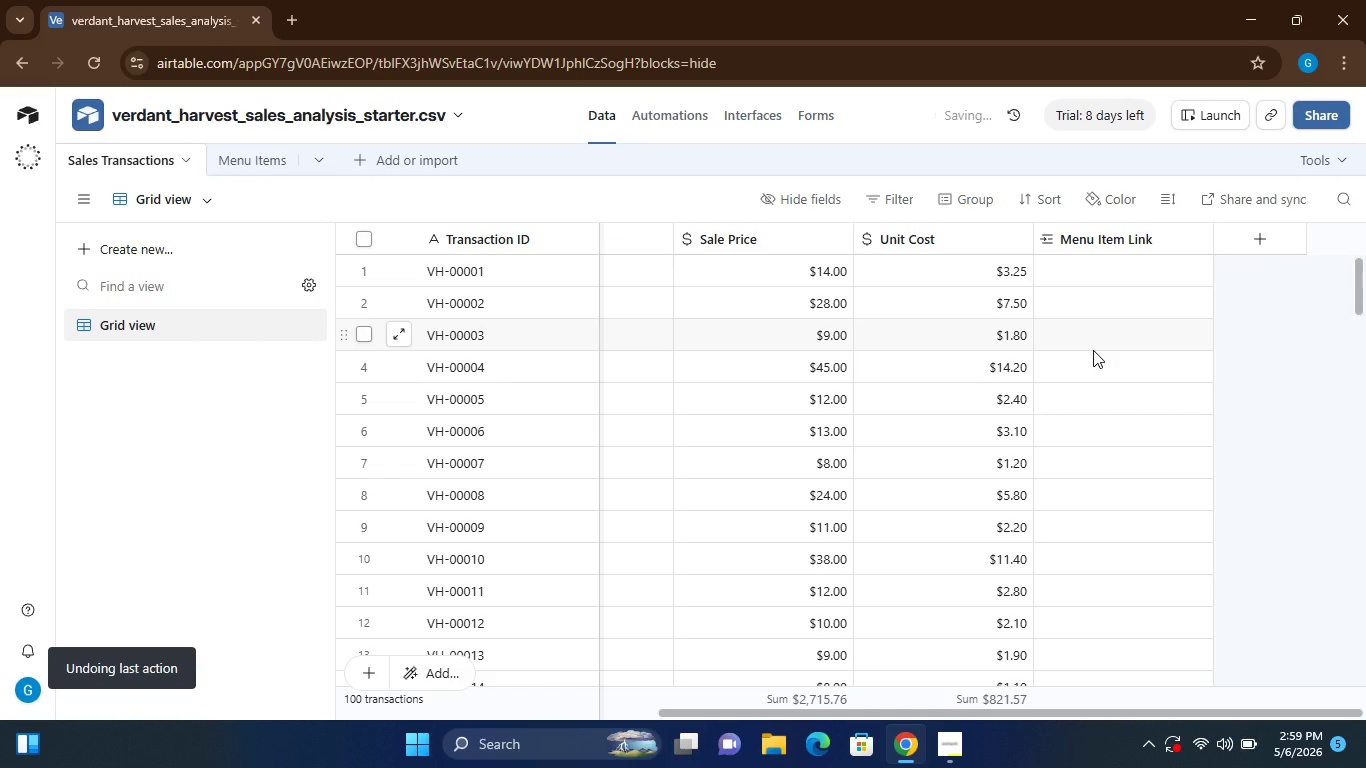 
key(Control+Z)
 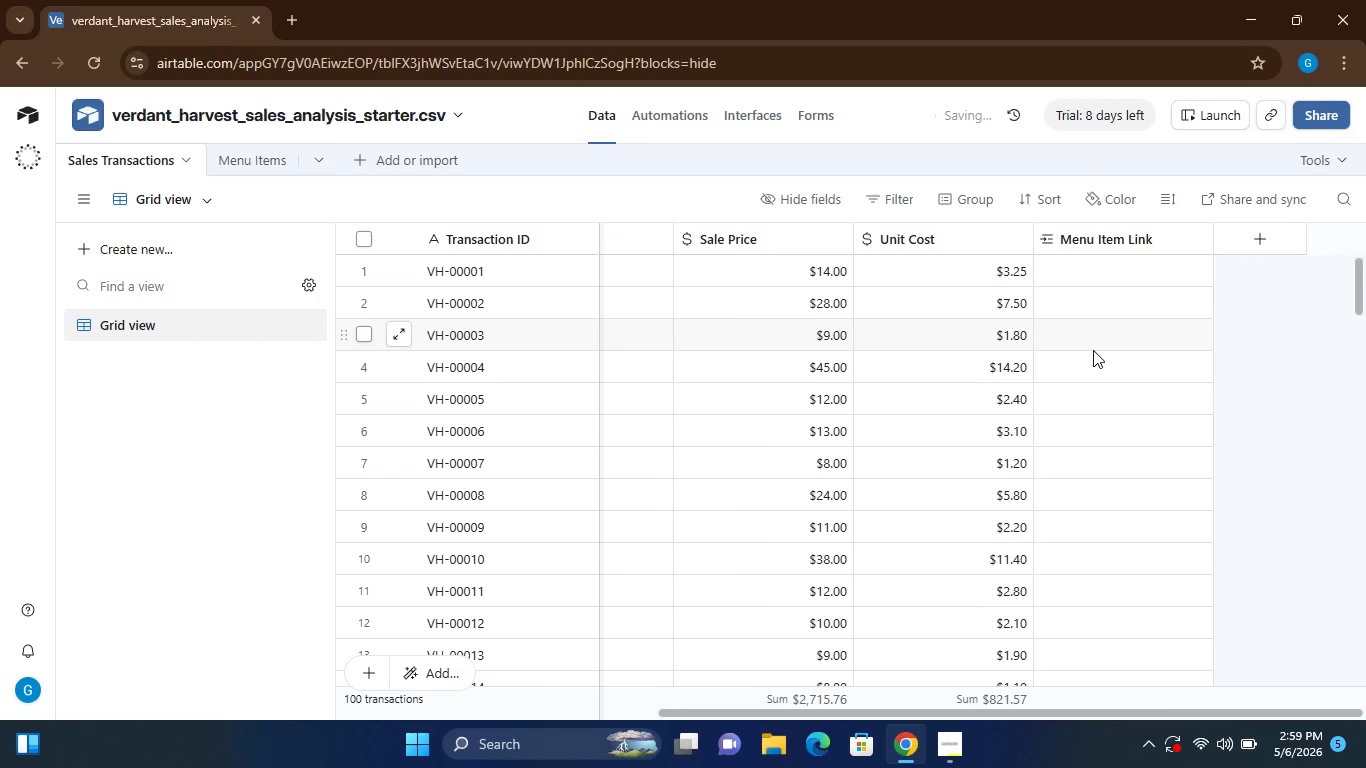 
key(Control+Z)
 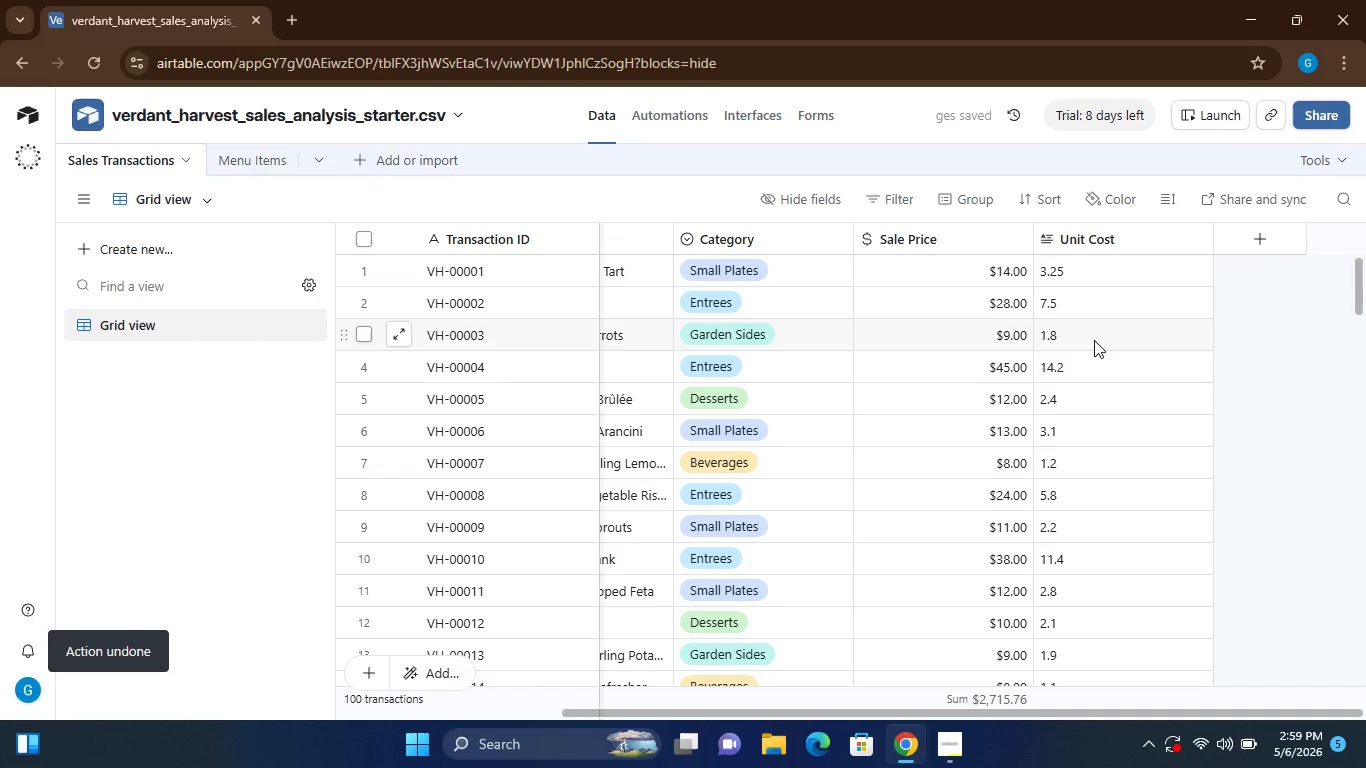 
wait(8.48)
 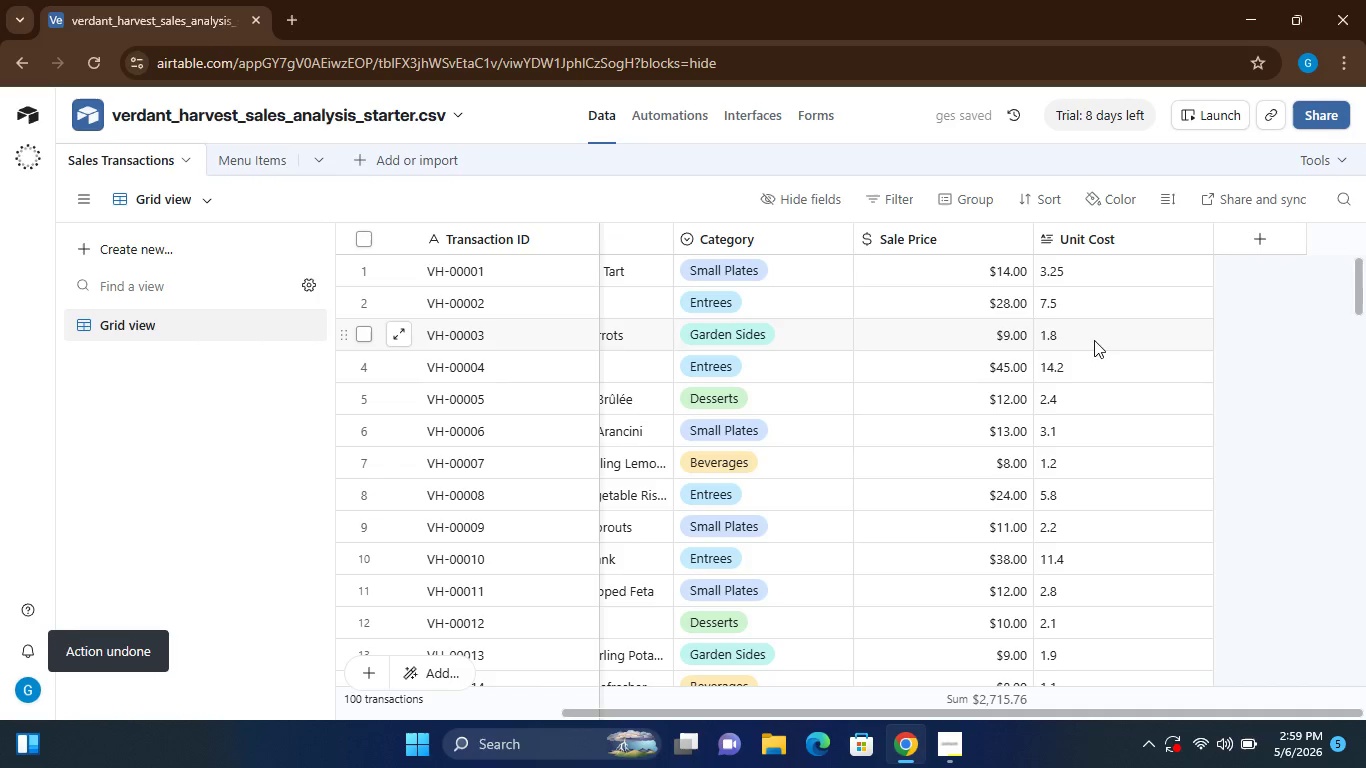 
left_click([253, 165])
 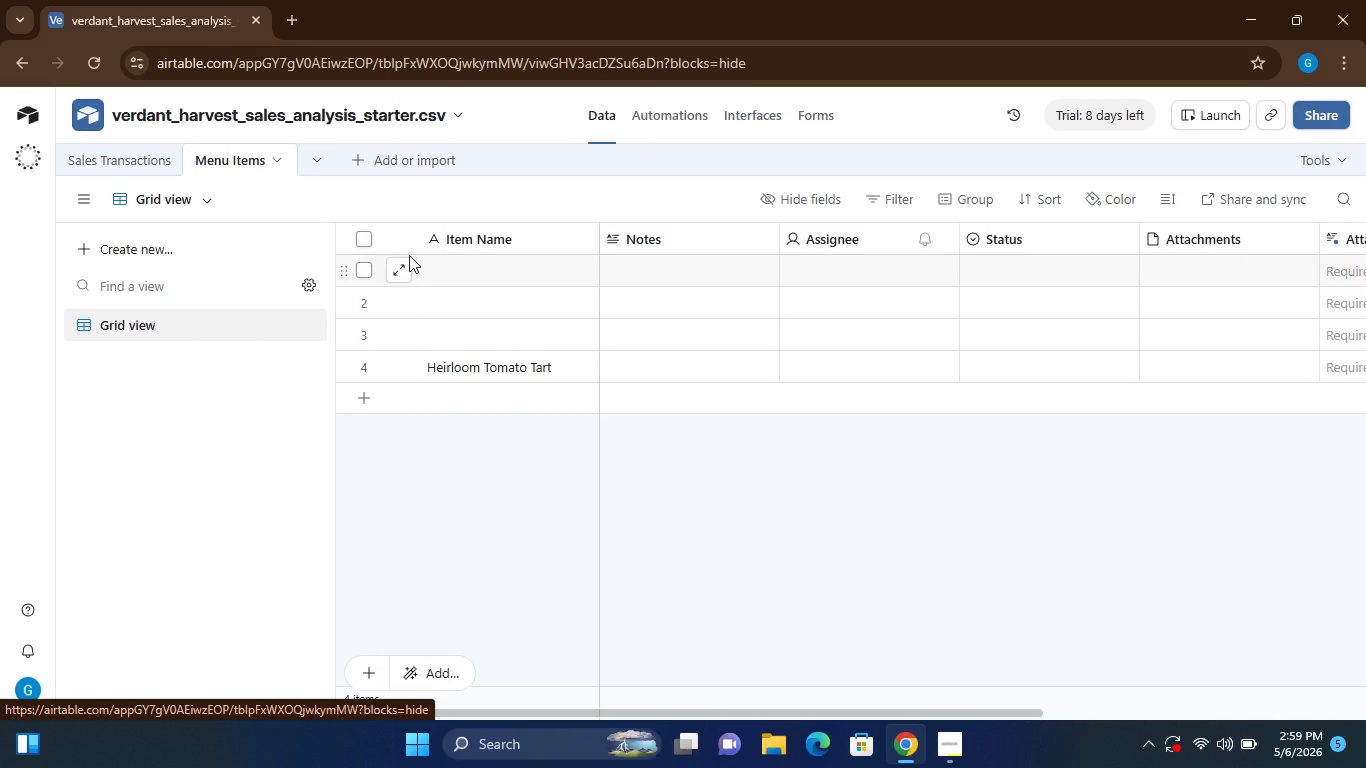 
left_click([543, 482])
 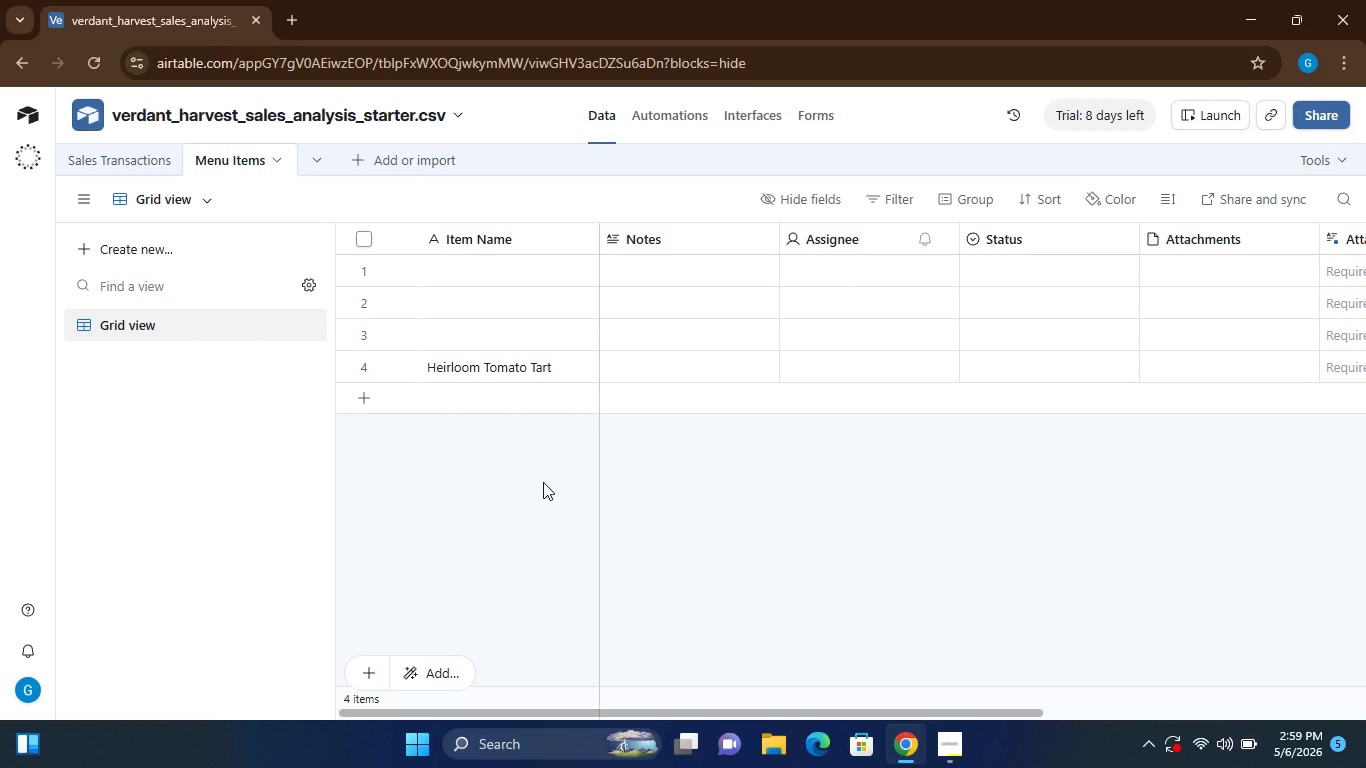 
key(Control+Z)
 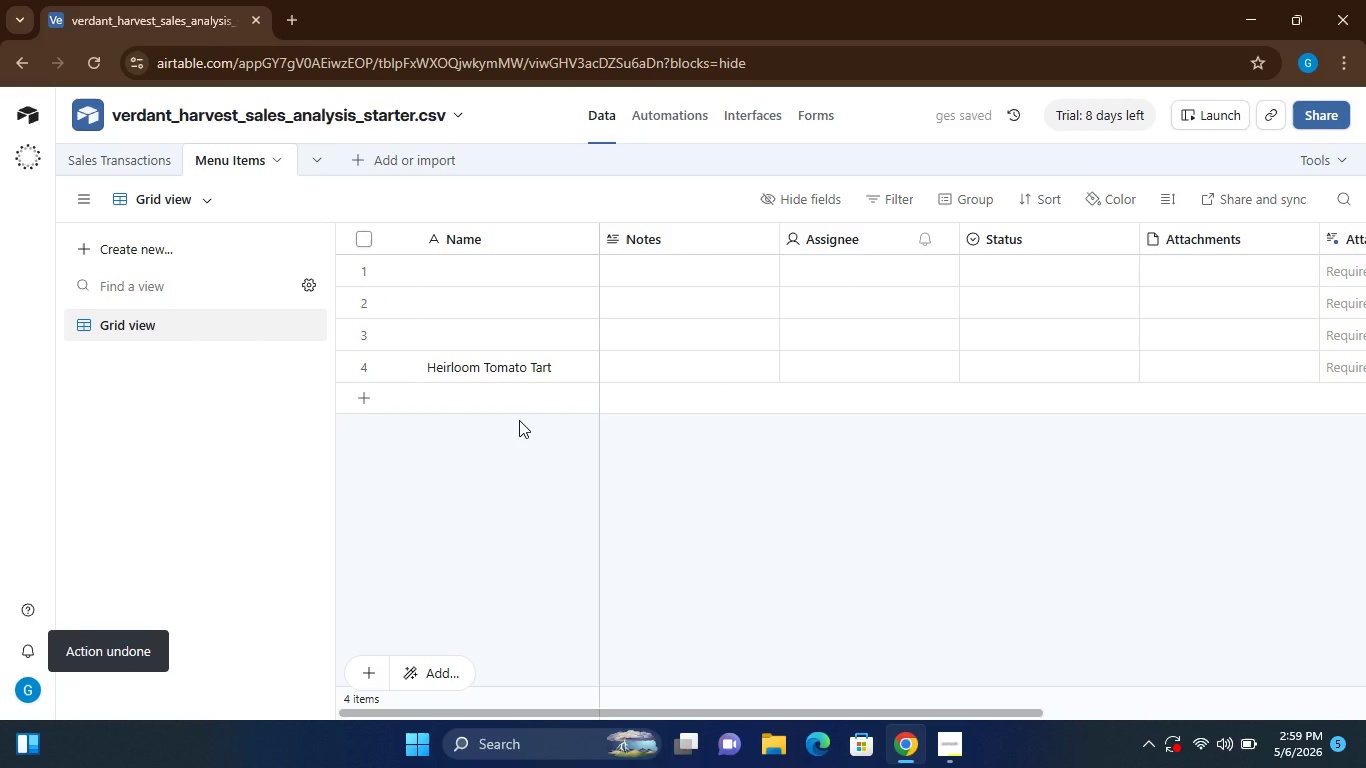 
left_click([507, 372])
 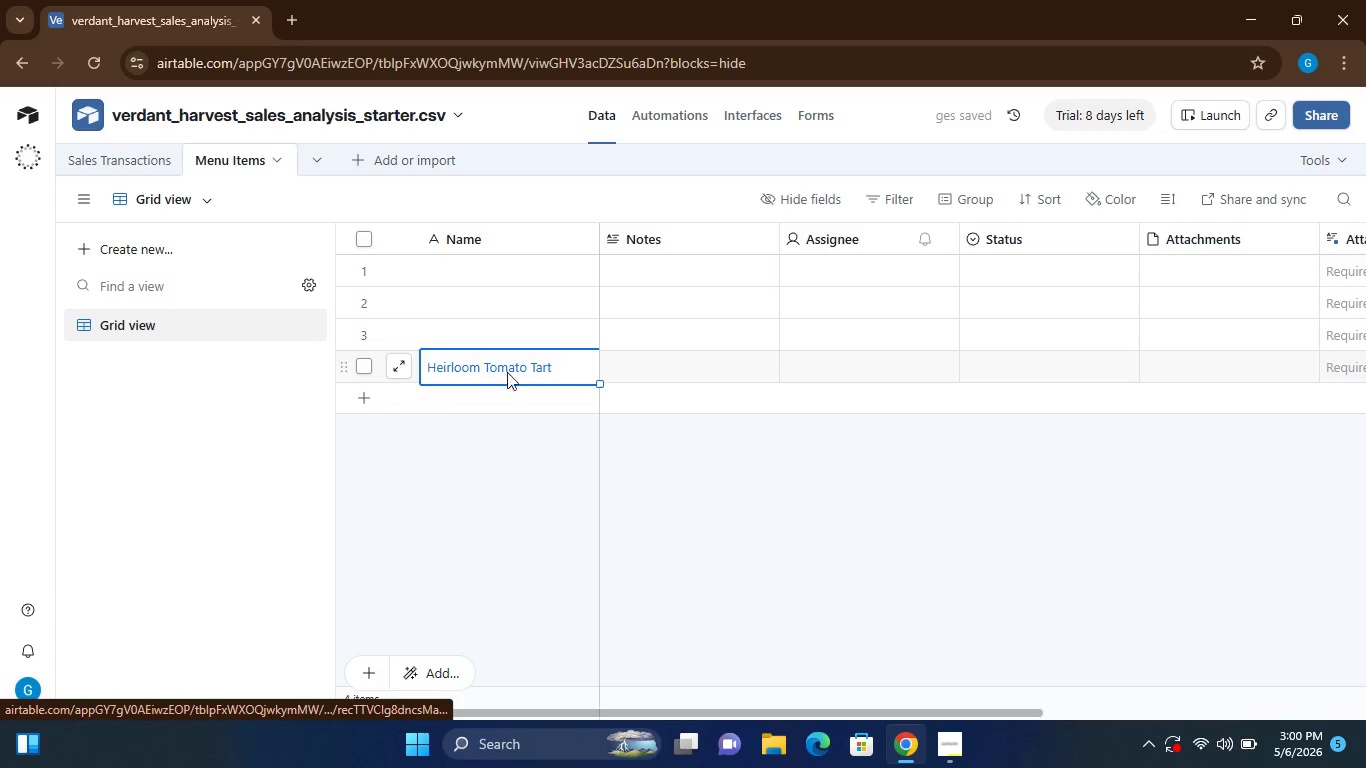 
key(Backspace)
 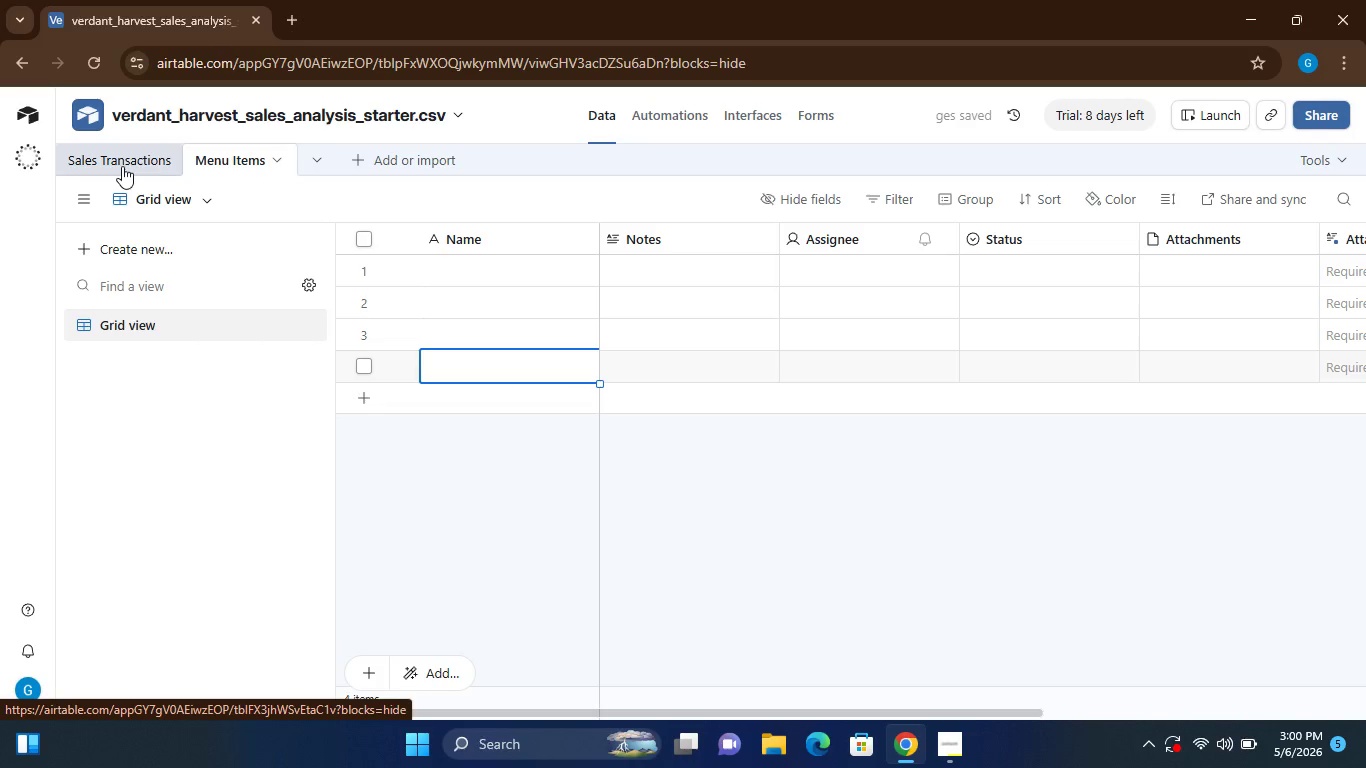 
left_click([122, 166])
 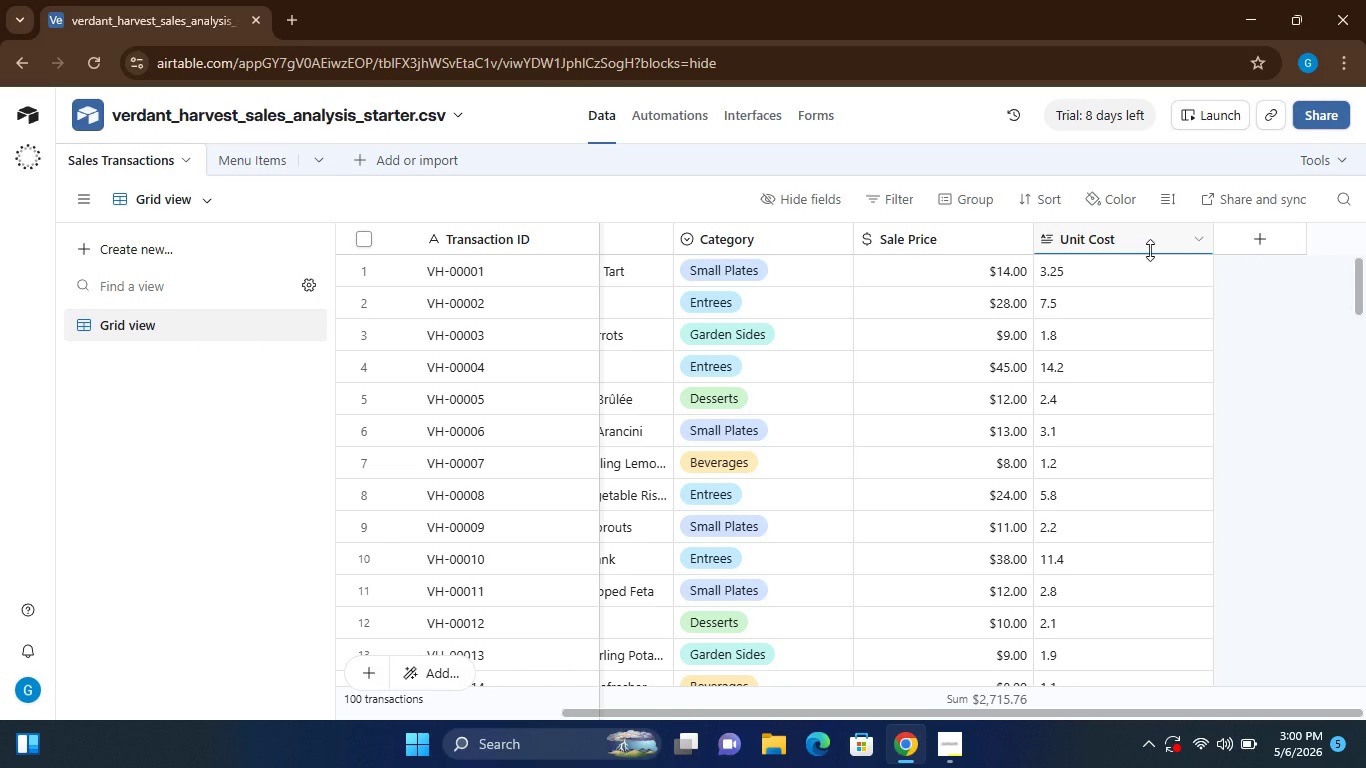 
wait(7.84)
 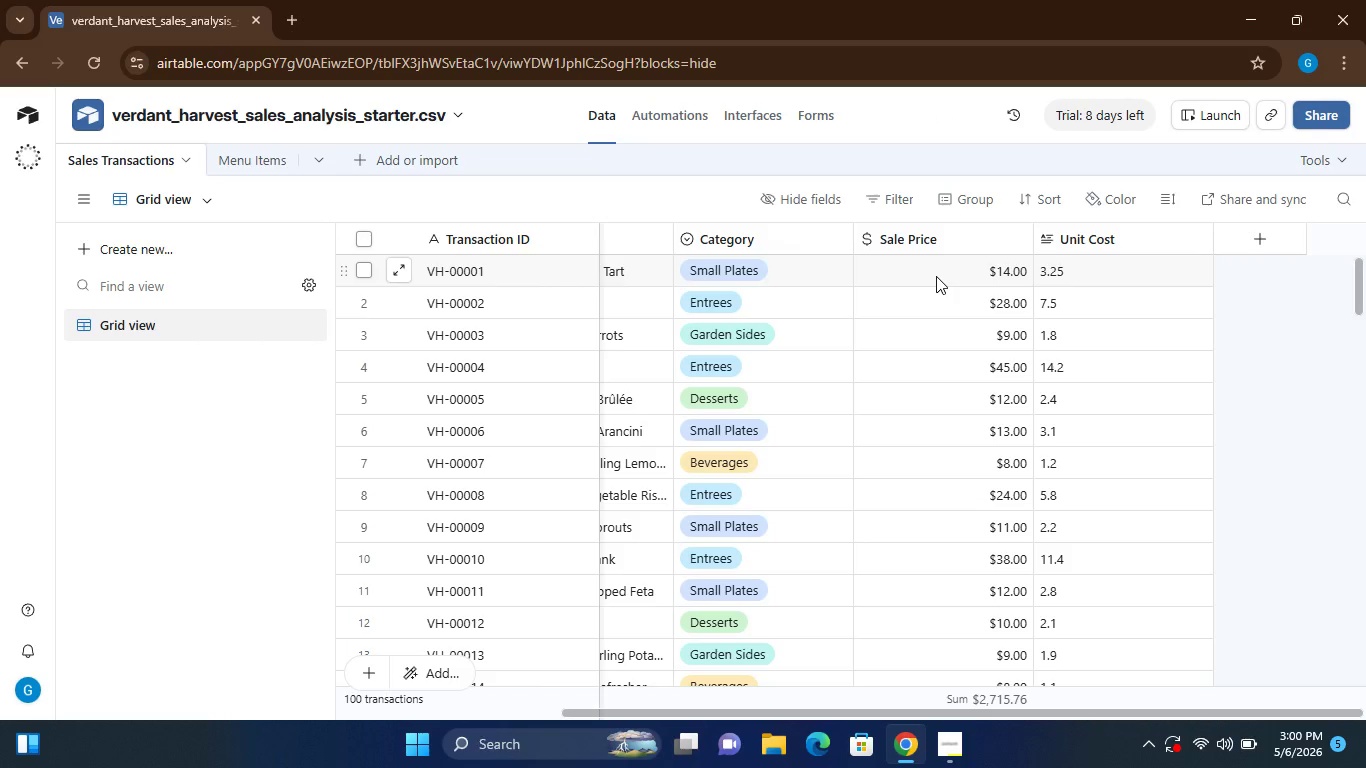 
left_click([1198, 237])
 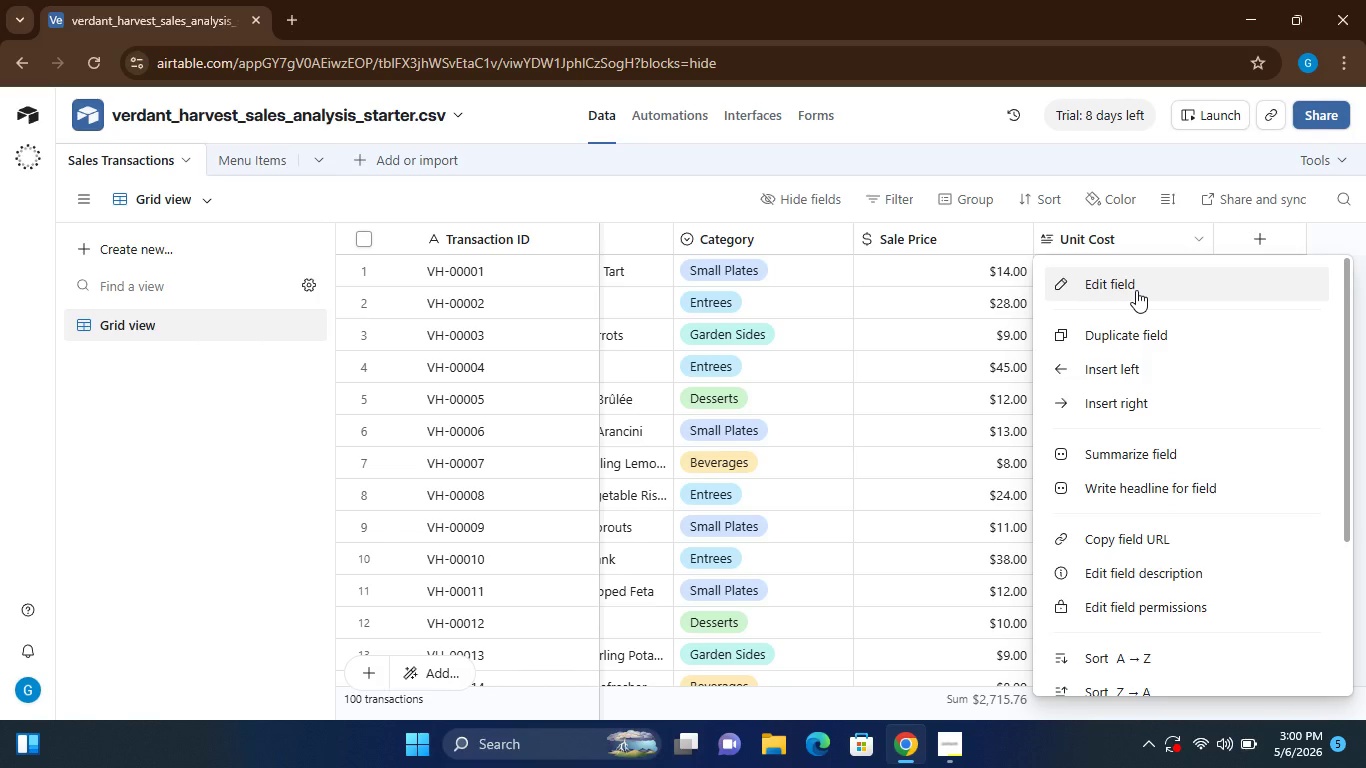 
left_click([1136, 290])
 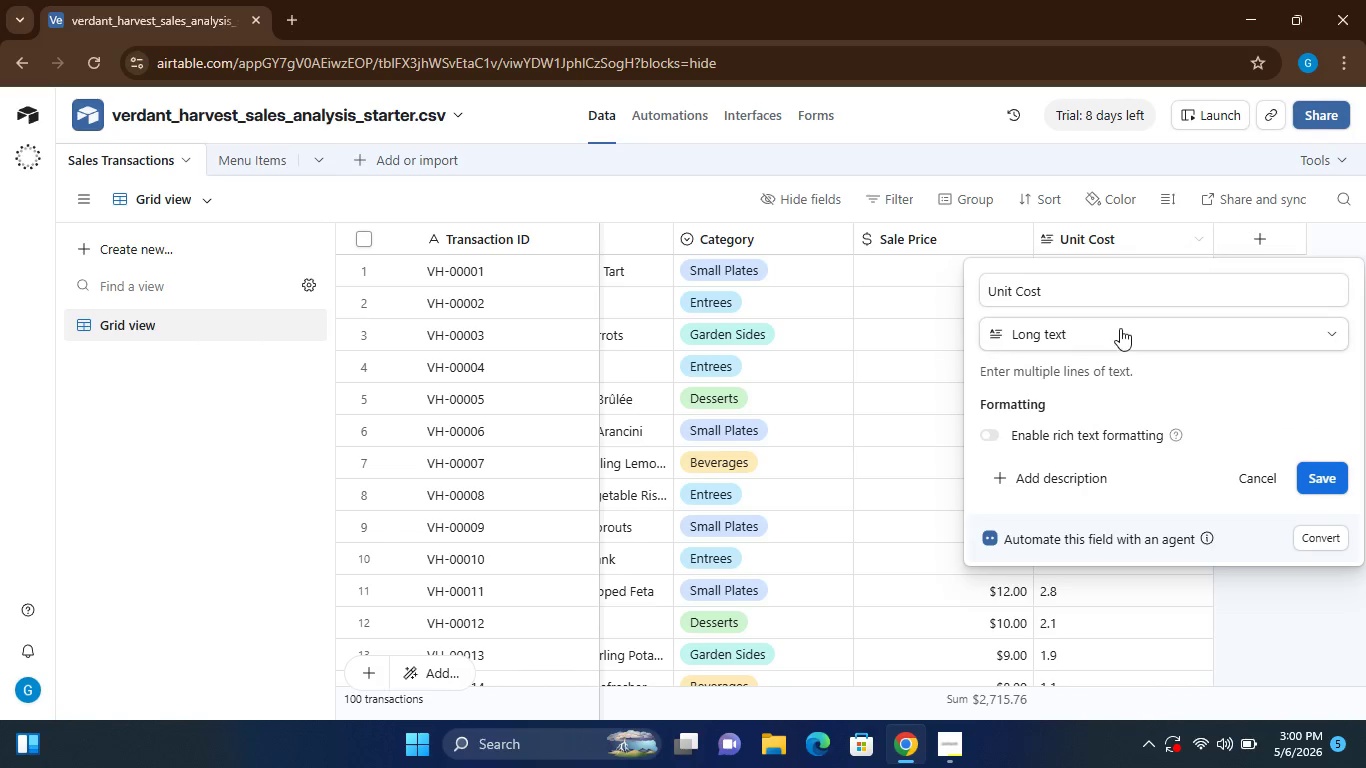 
left_click([1119, 328])
 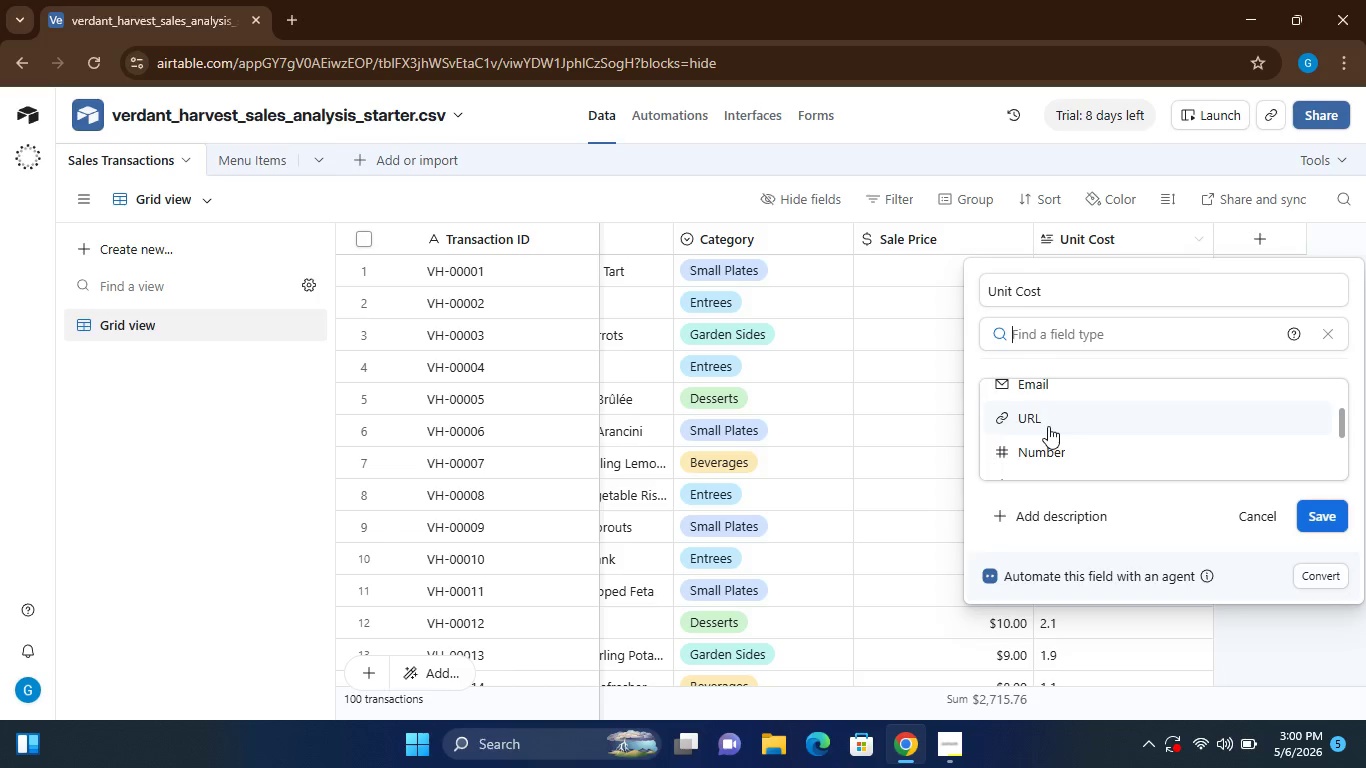 
left_click([1051, 393])
 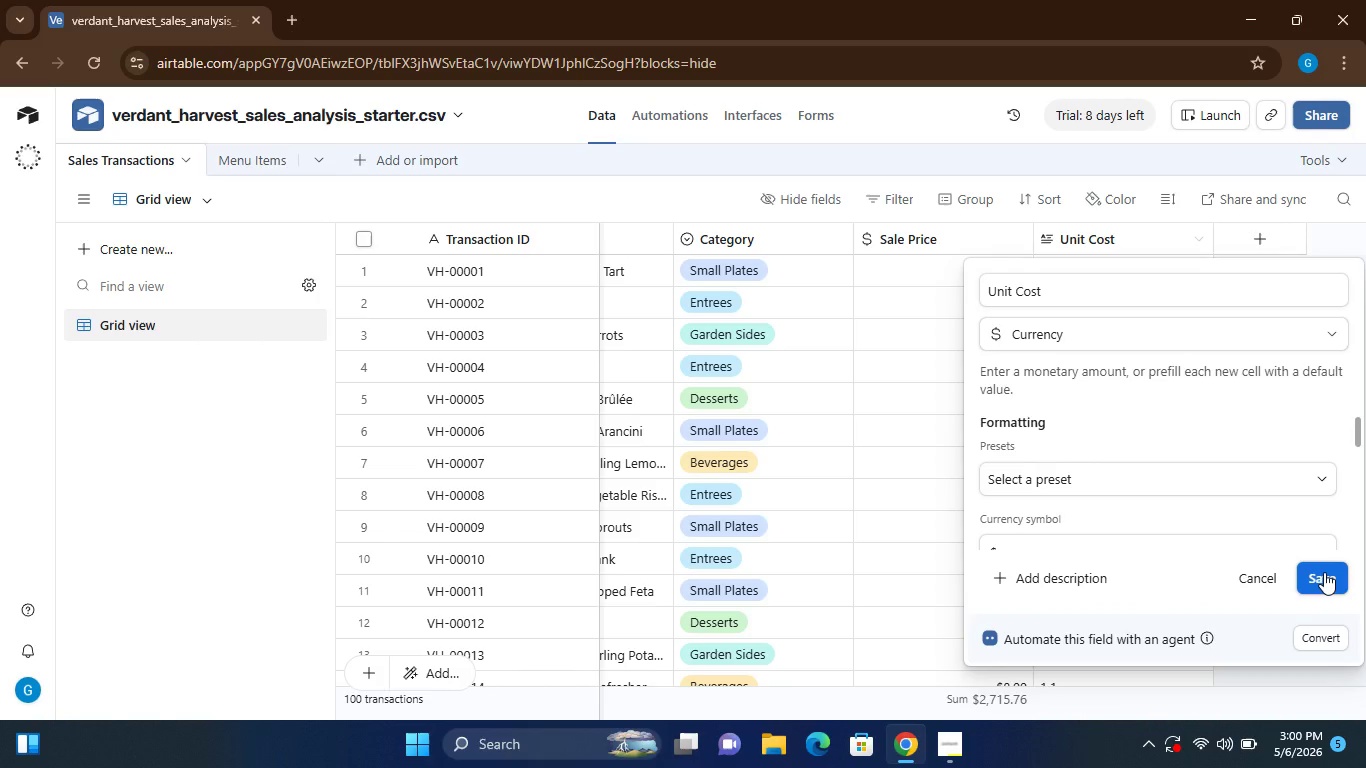 
left_click([1324, 572])
 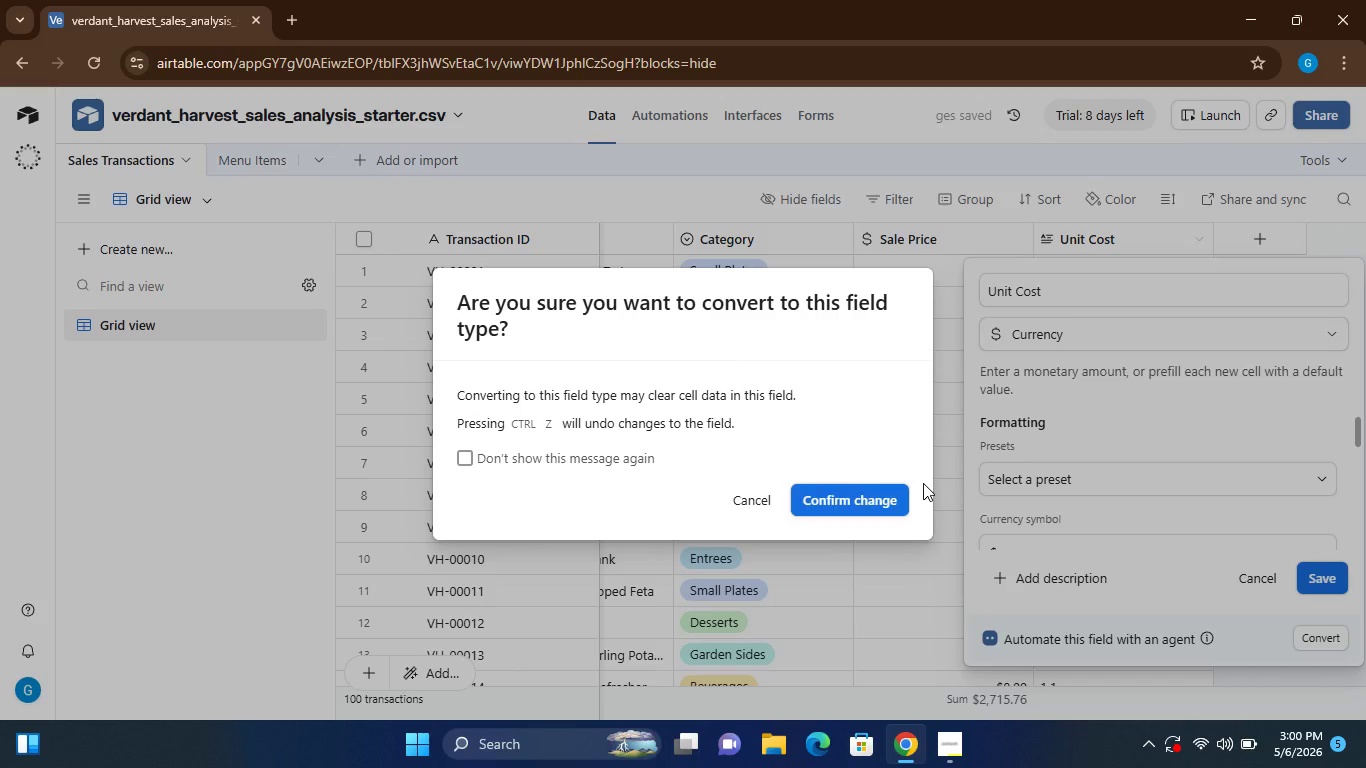 
left_click([884, 488])
 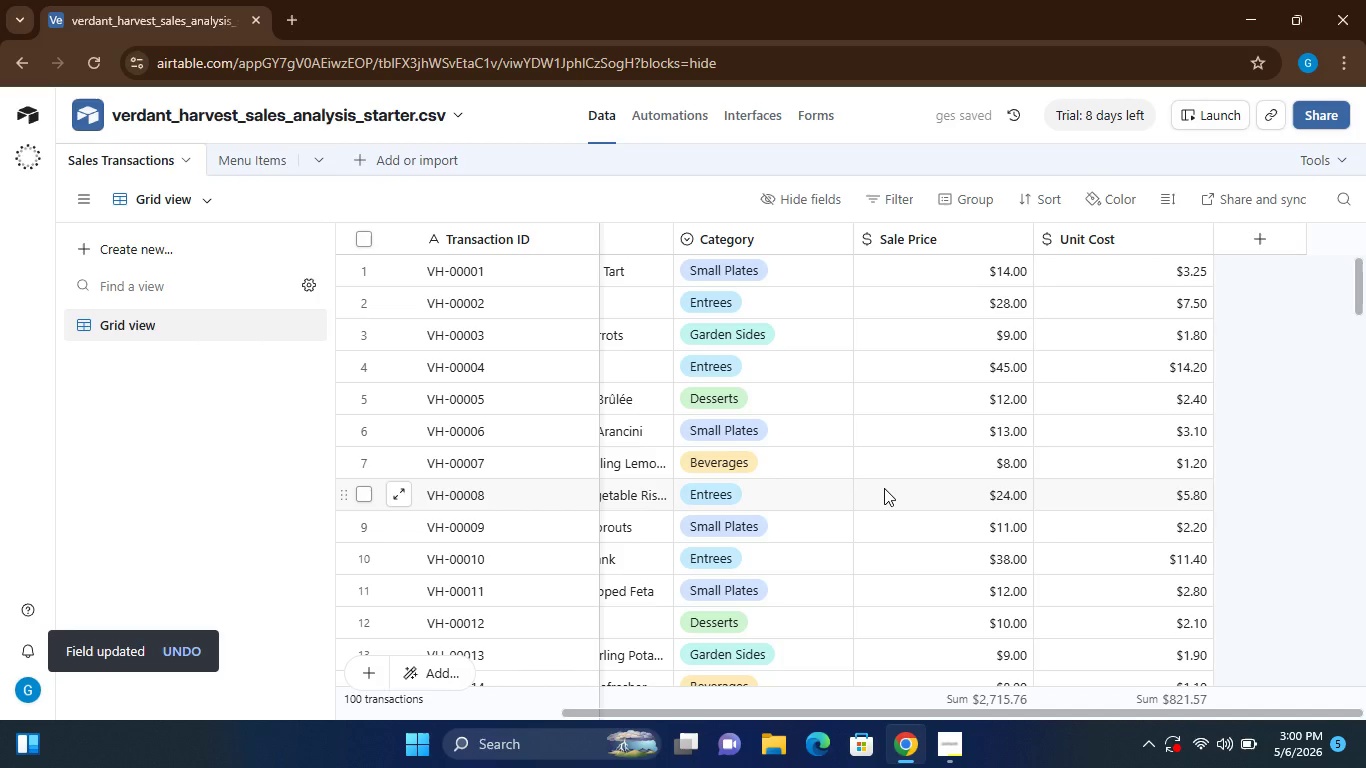 
wait(8.47)
 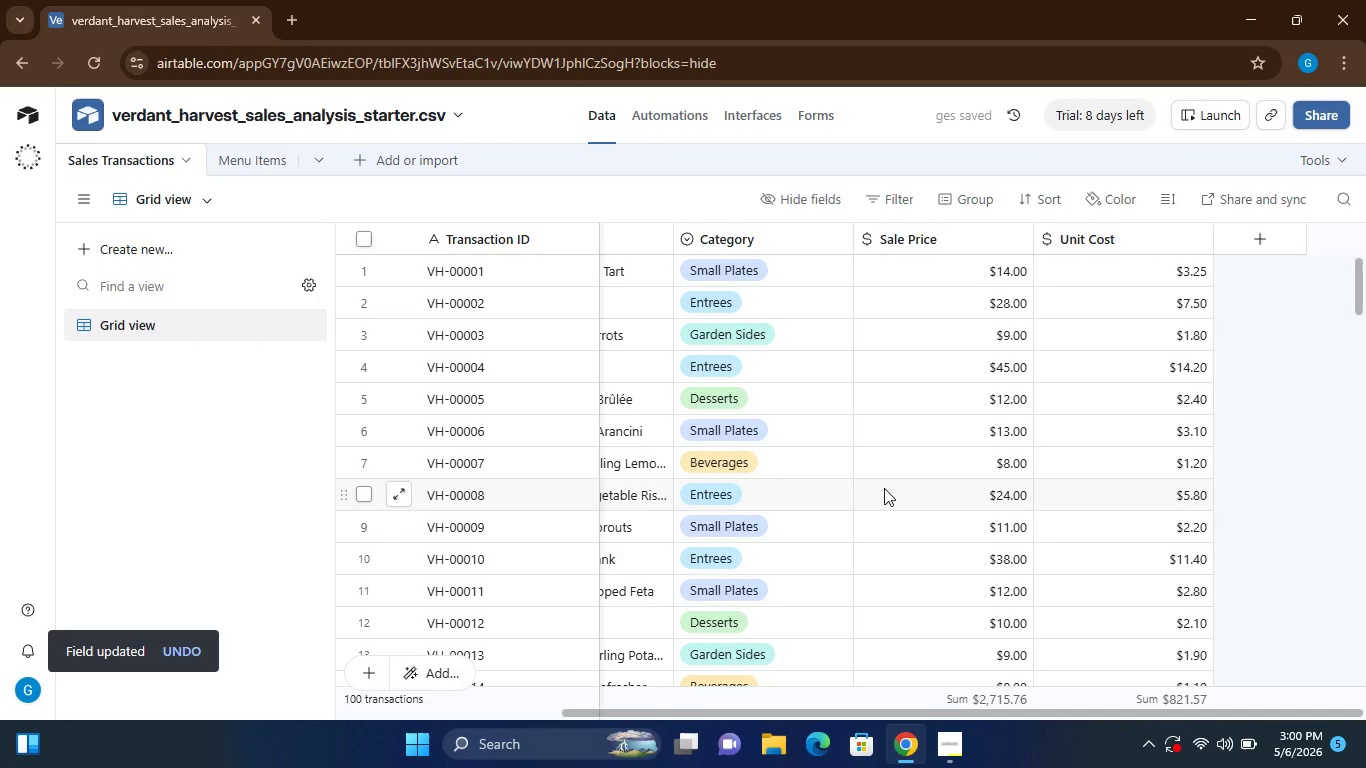 
left_click([1253, 237])
 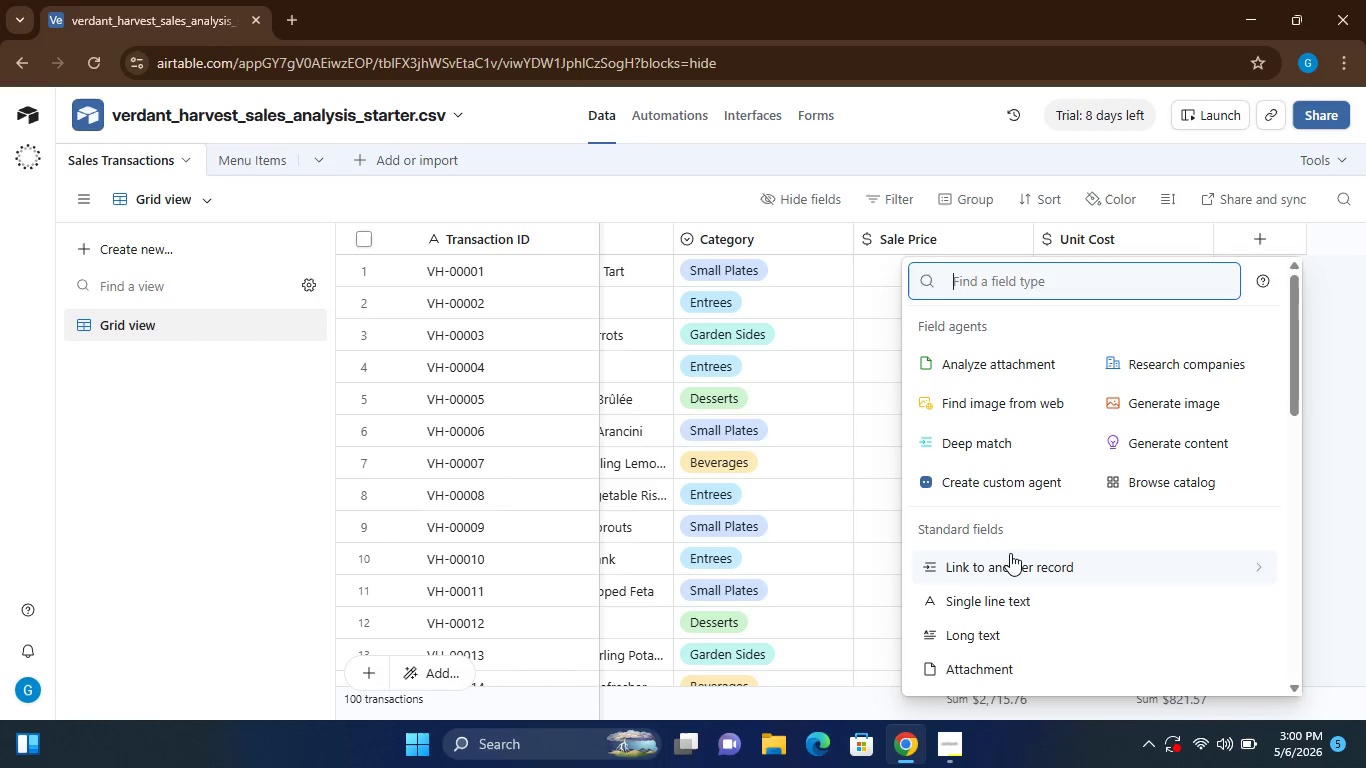 
left_click([1010, 557])
 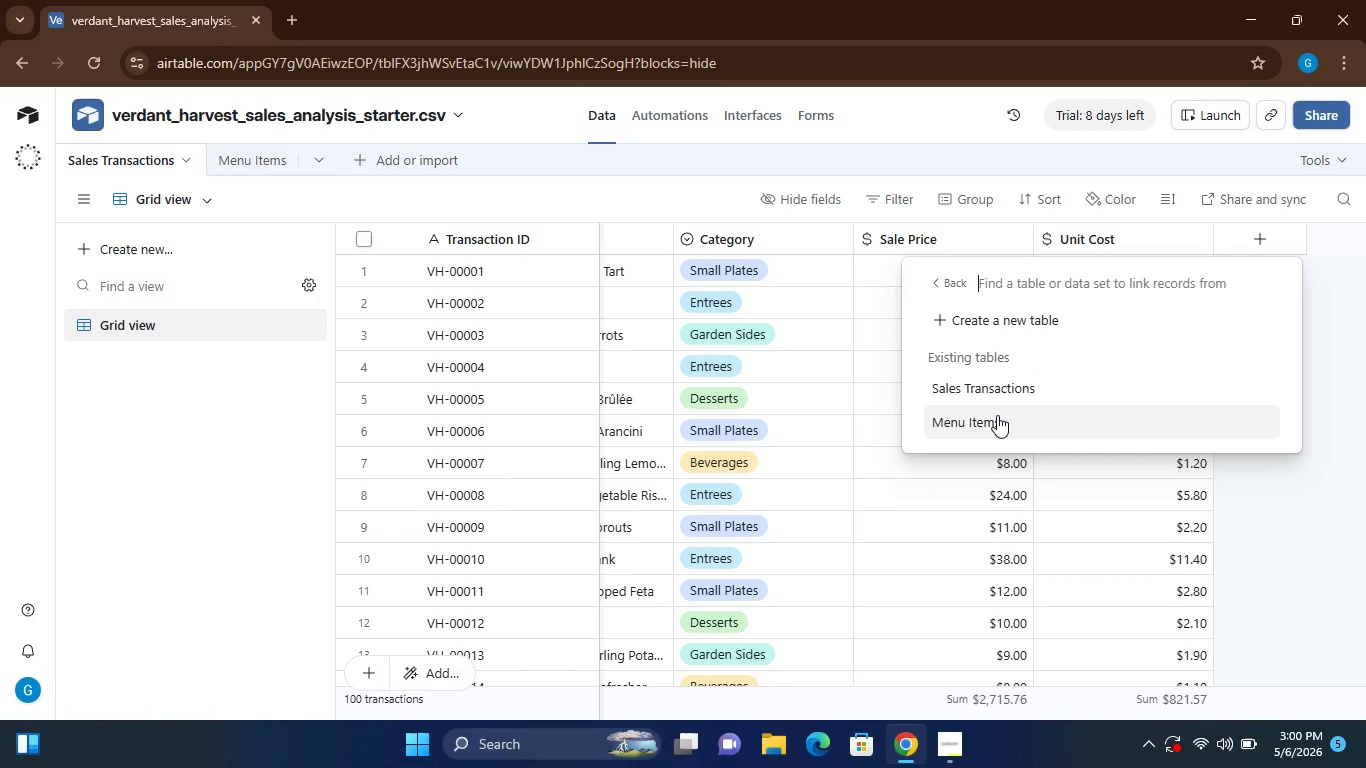 
left_click([997, 415])
 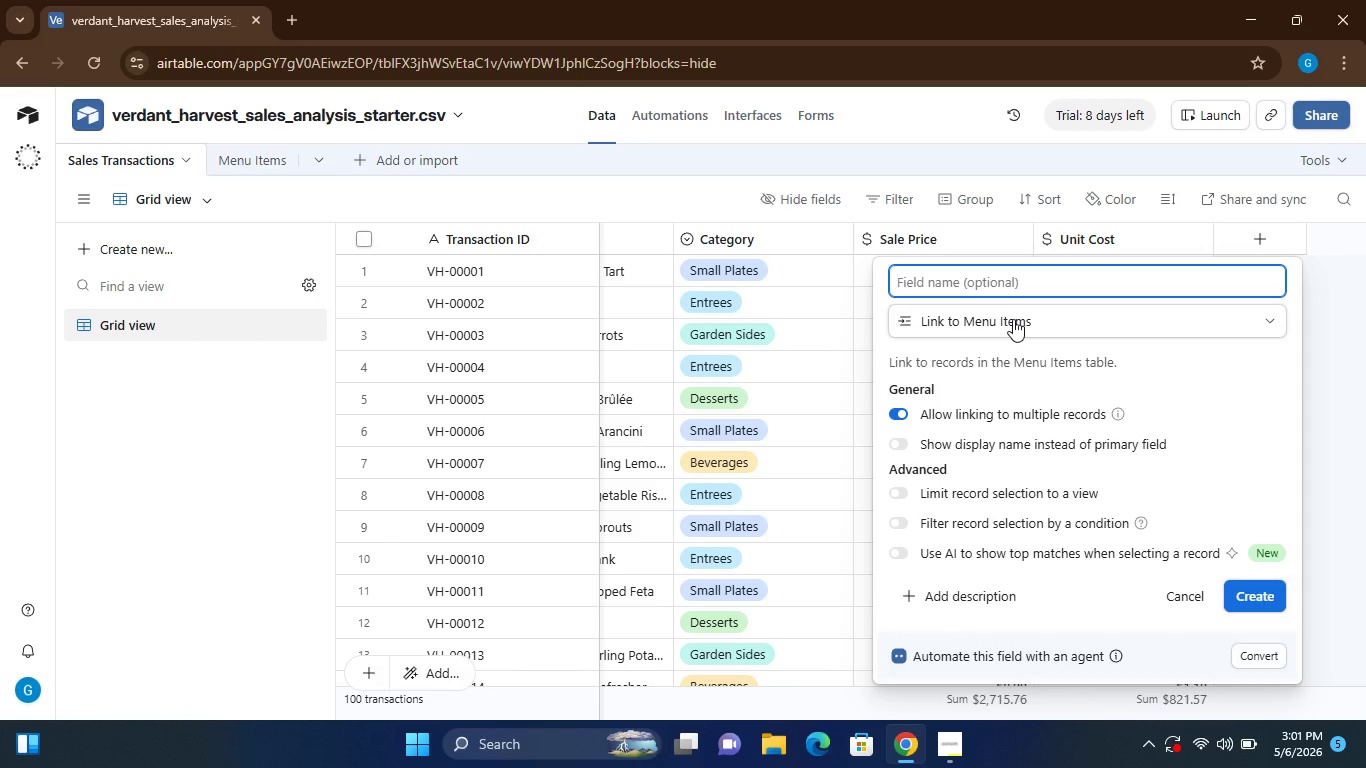 
wait(27.28)
 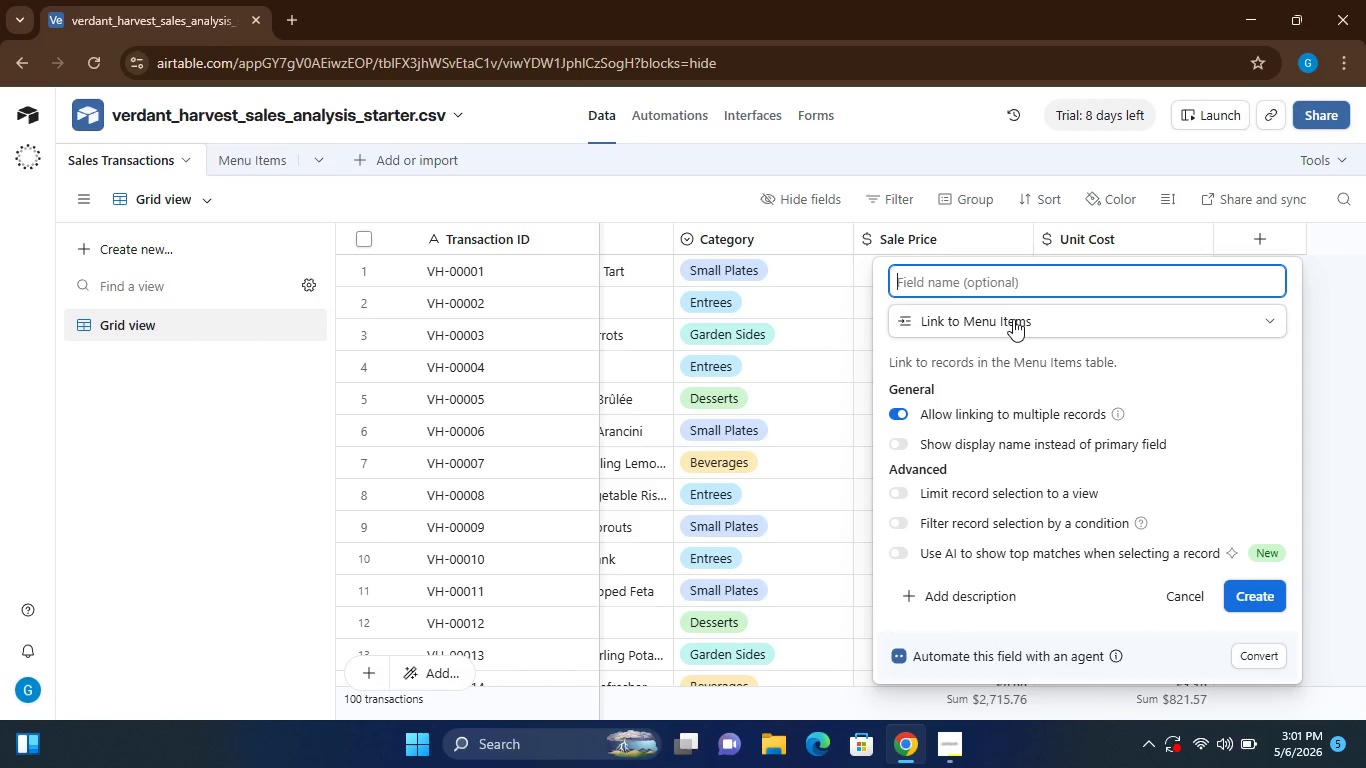 
type(Menu Item Link)
 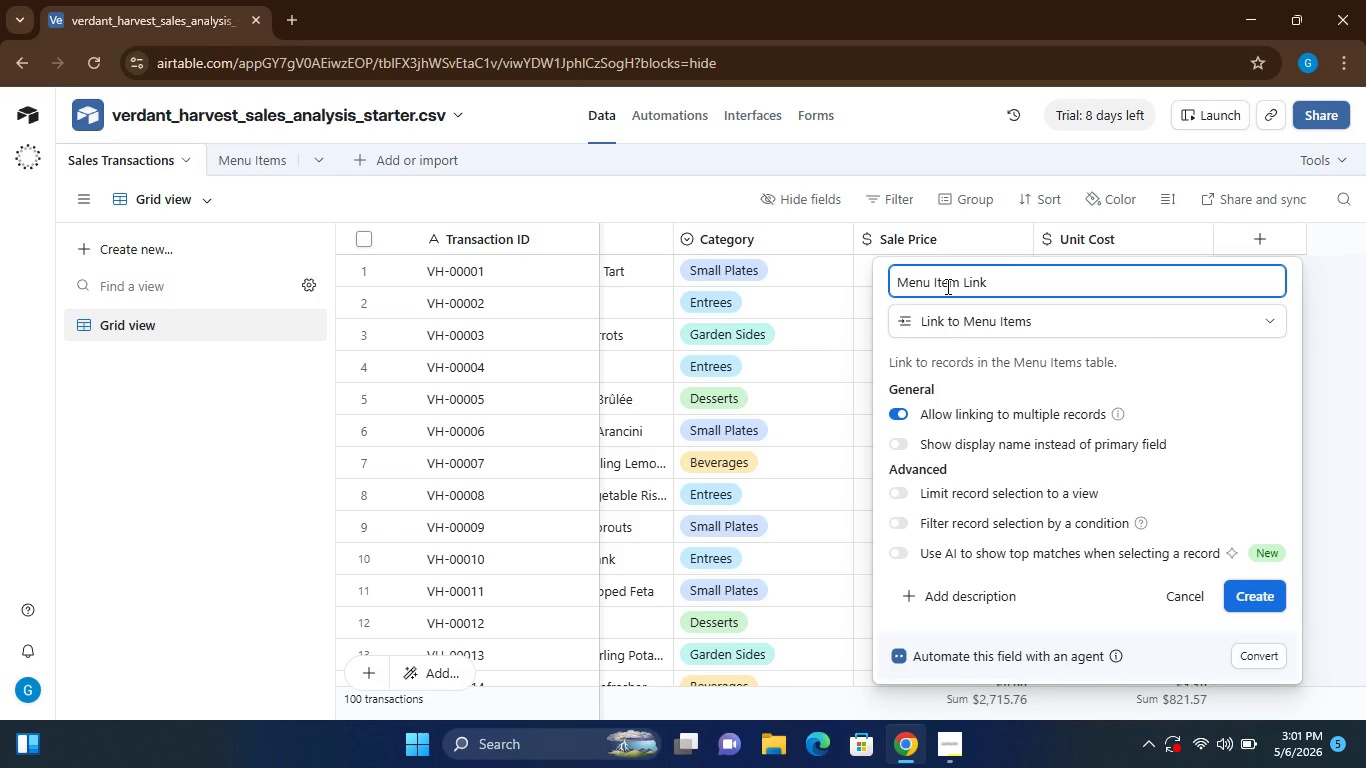 
left_click([1248, 597])
 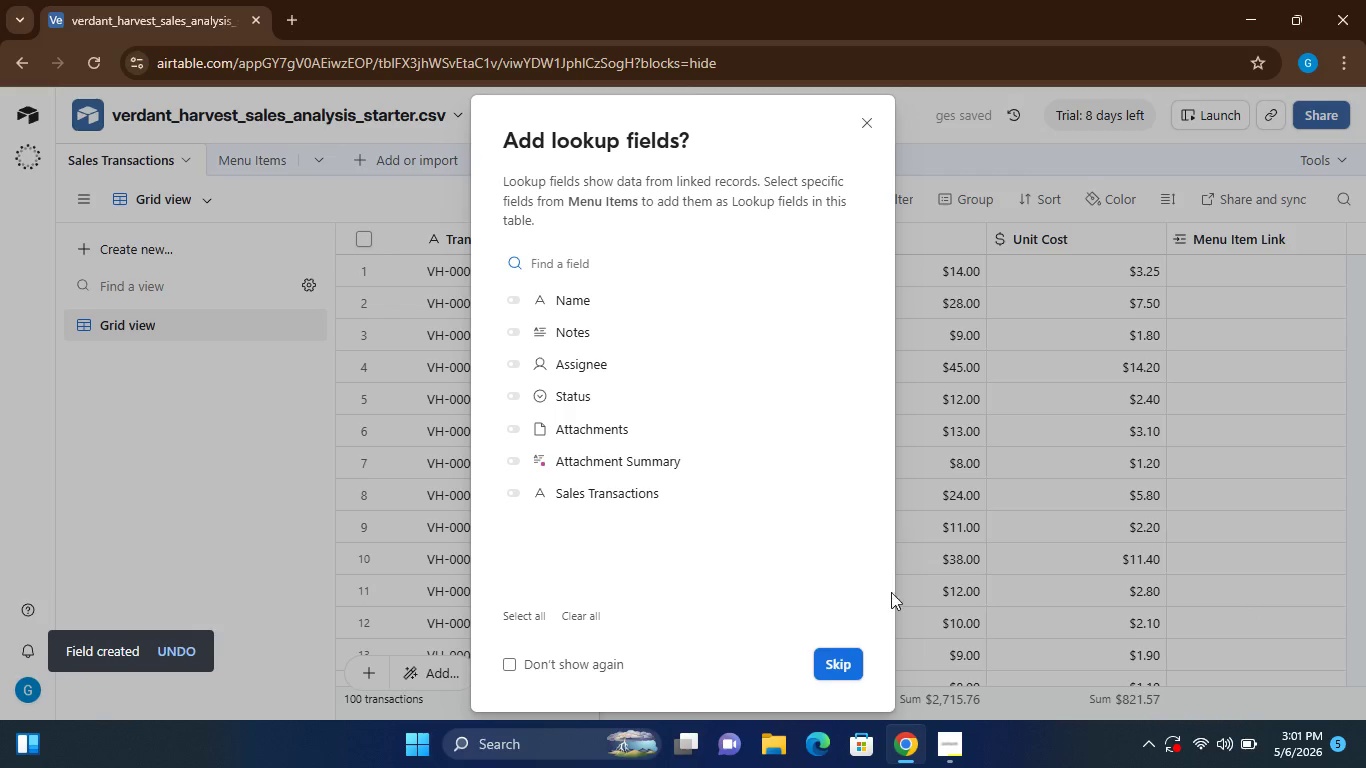 
left_click([837, 659])
 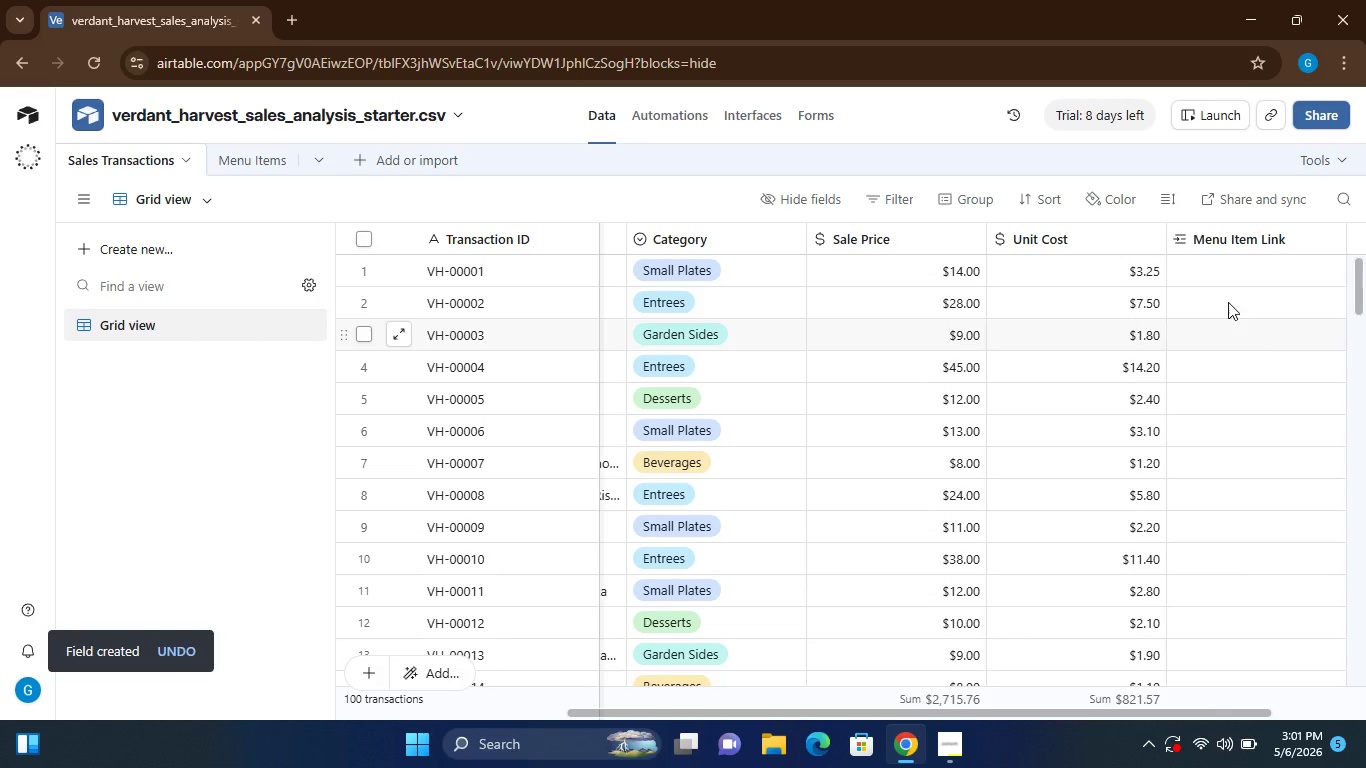 
left_click([1200, 266])
 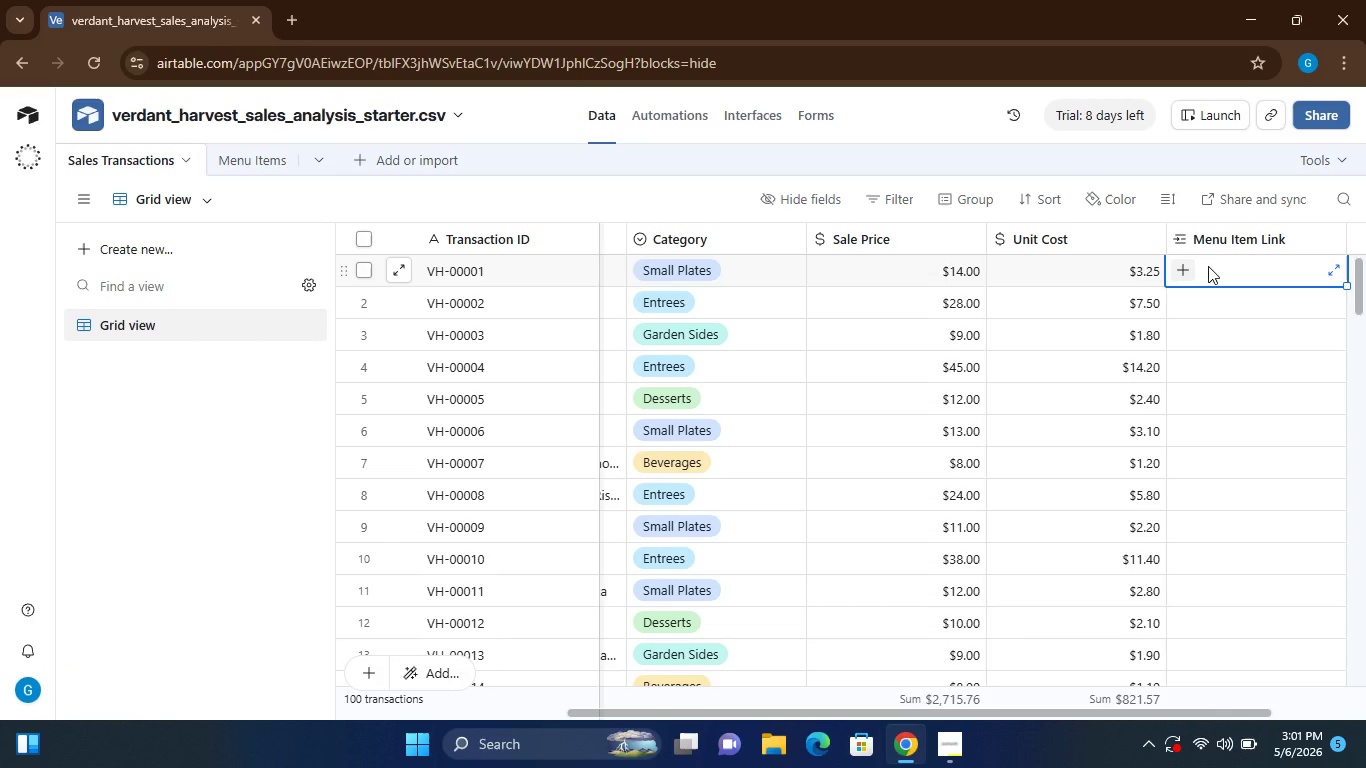 
wait(7.83)
 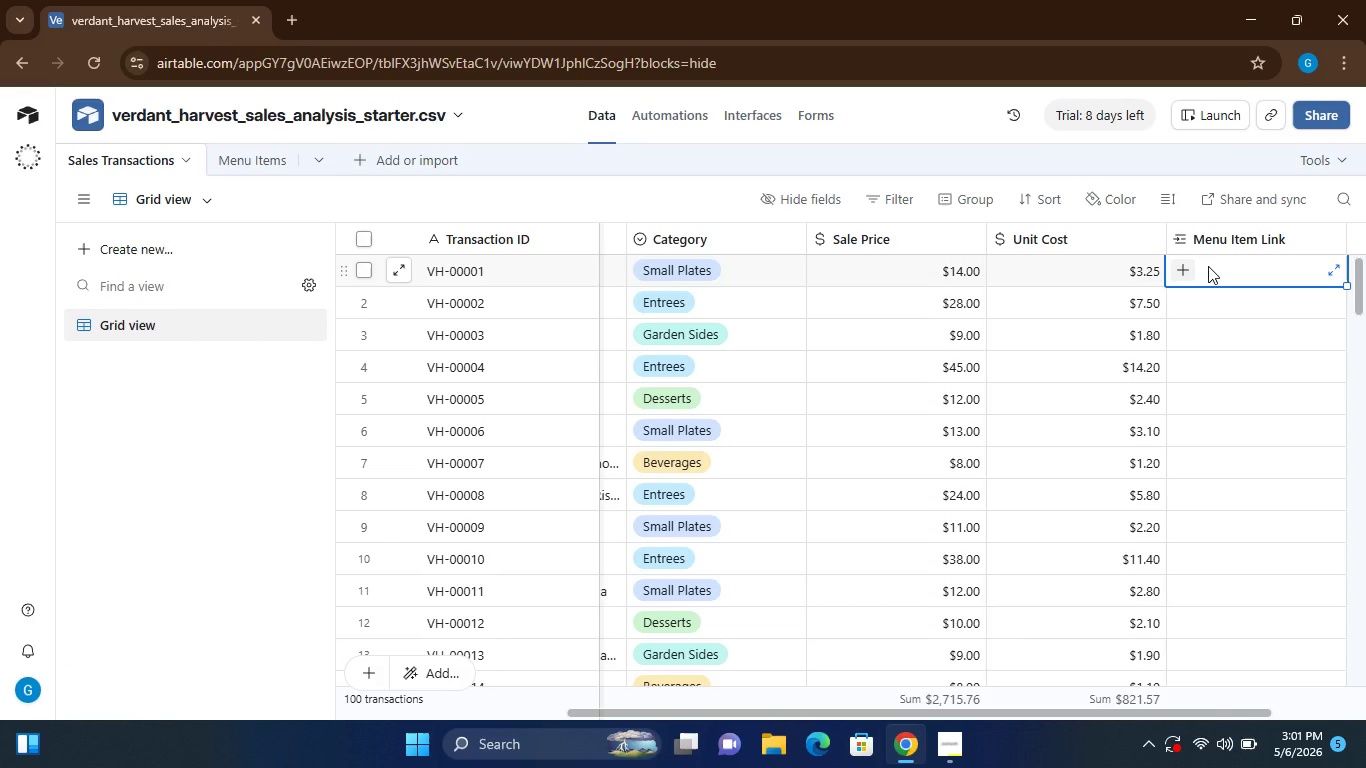 
type(Heirloom Tomato Tart)
 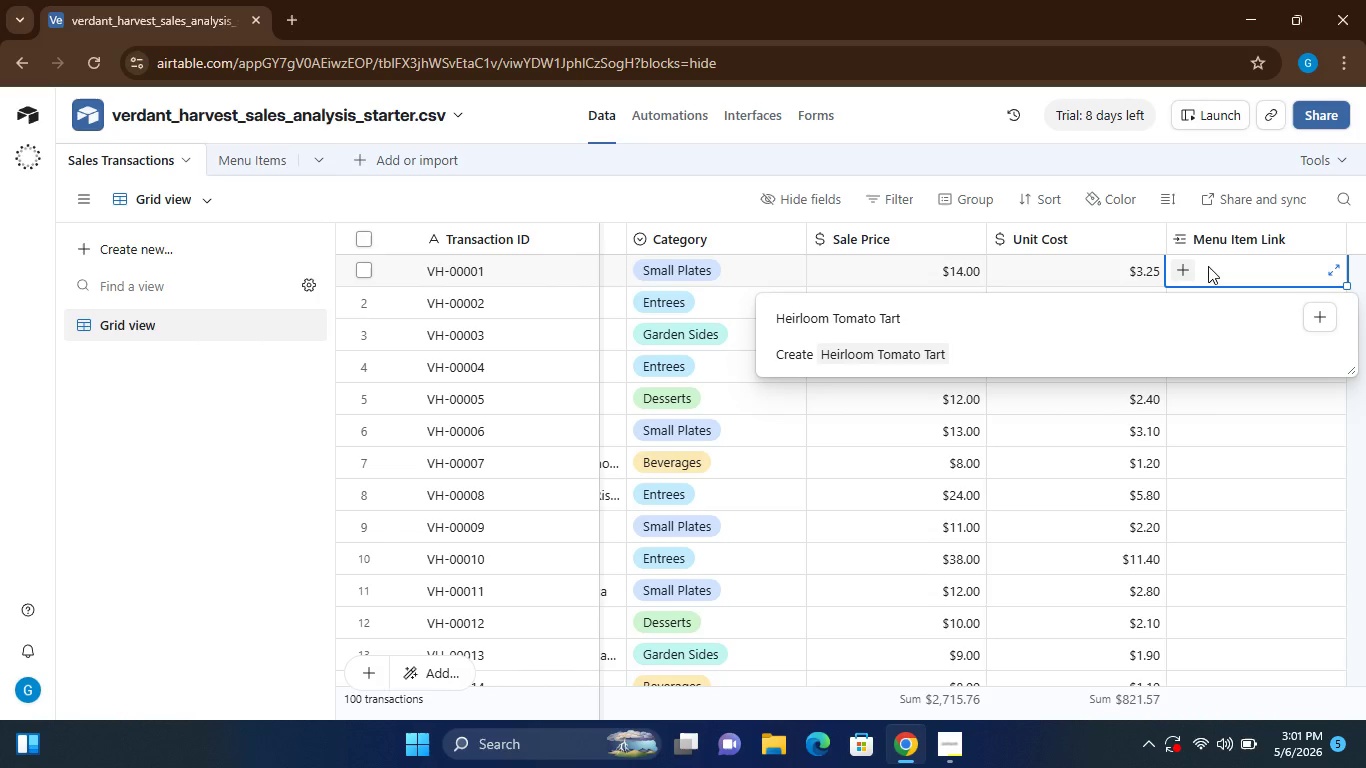 
key(Enter)
 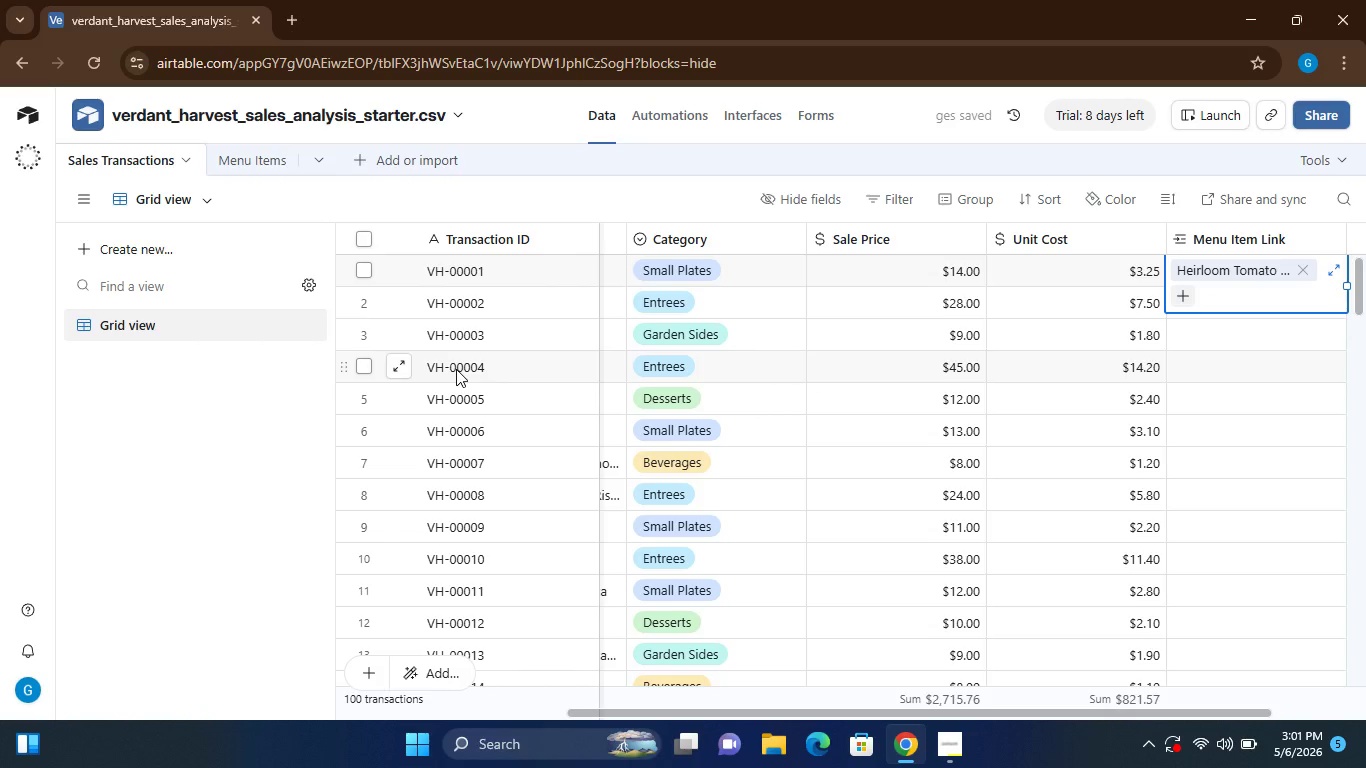 
left_click([248, 154])
 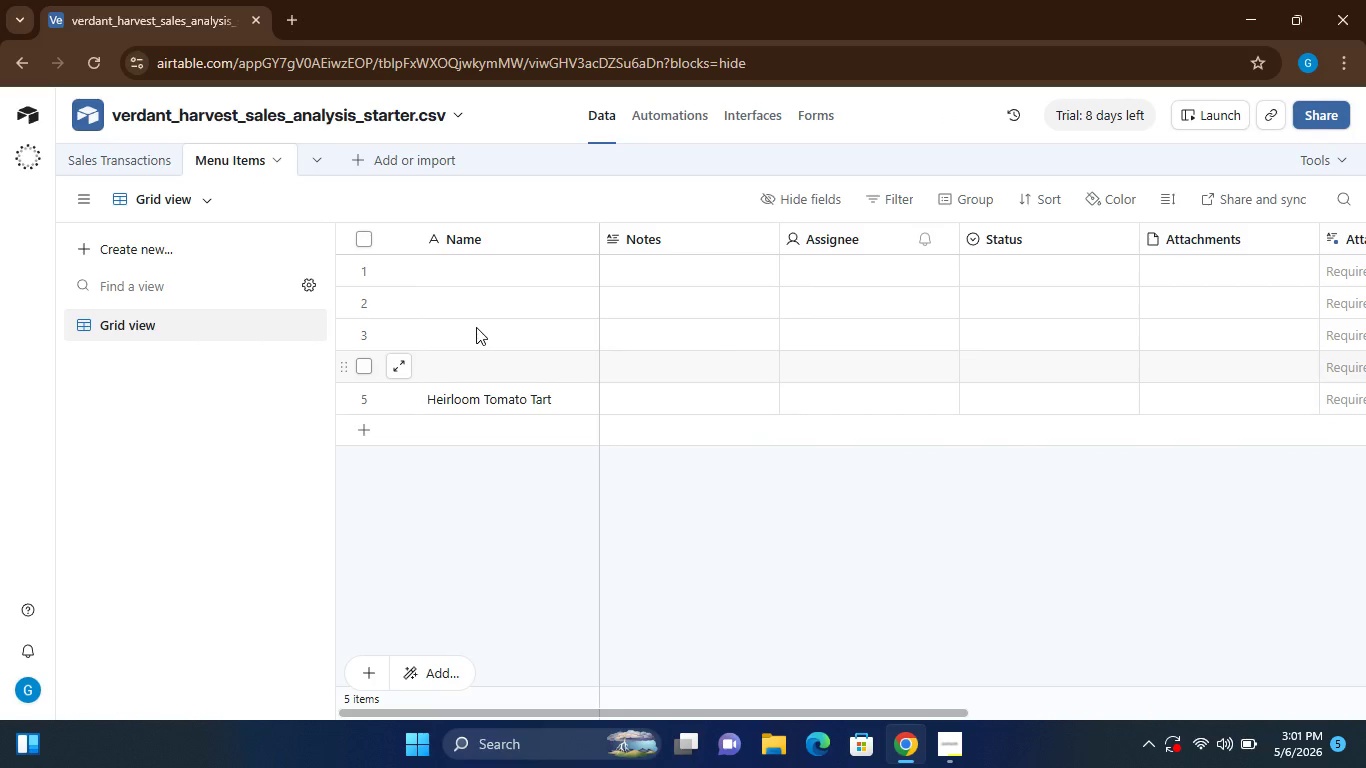 
wait(6.61)
 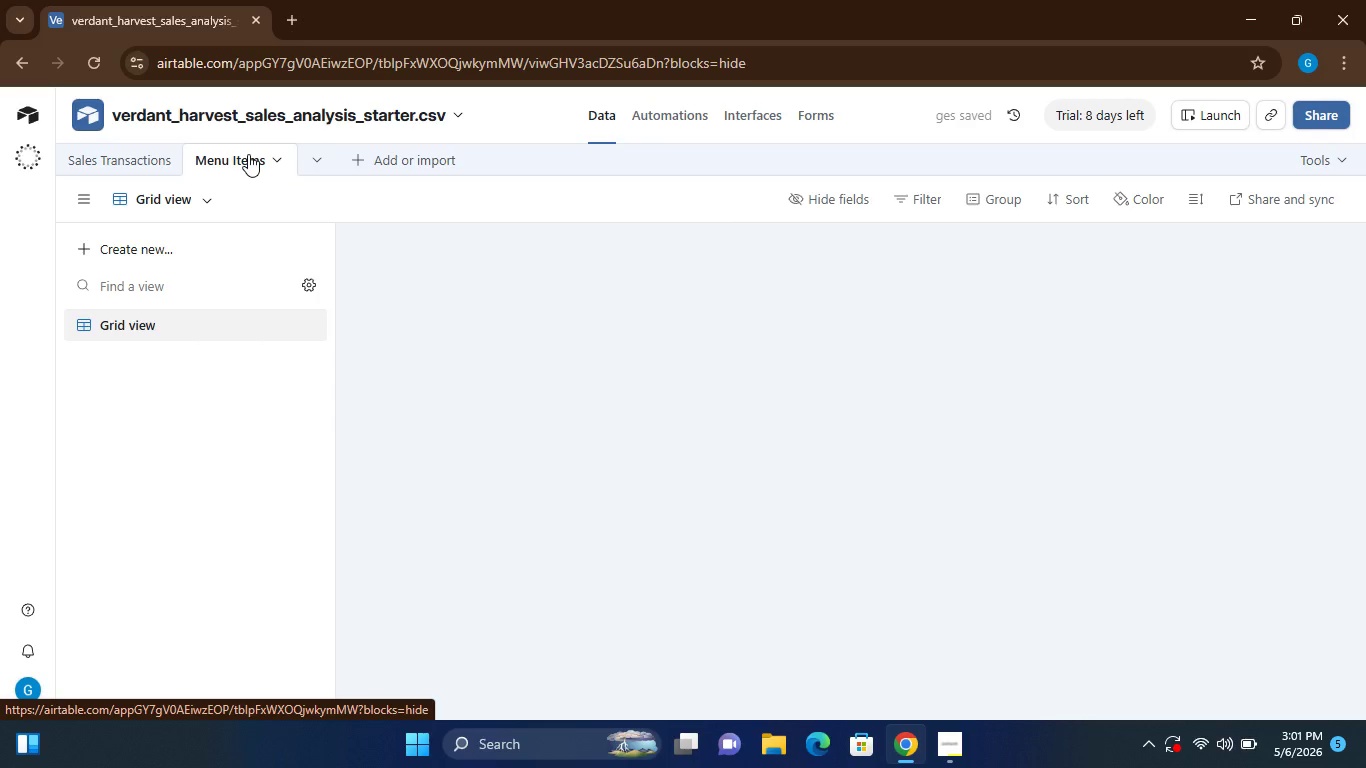 
left_click([492, 275])
 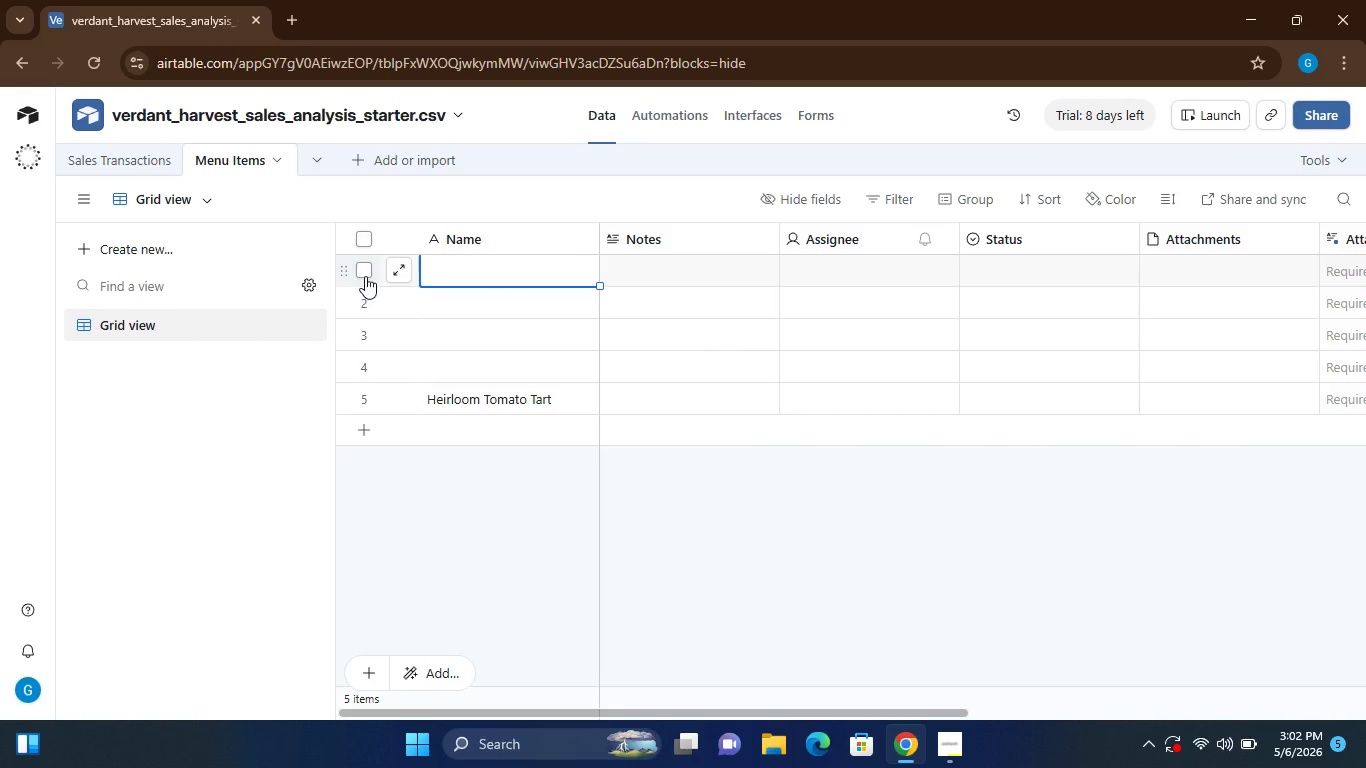 
left_click([365, 276])
 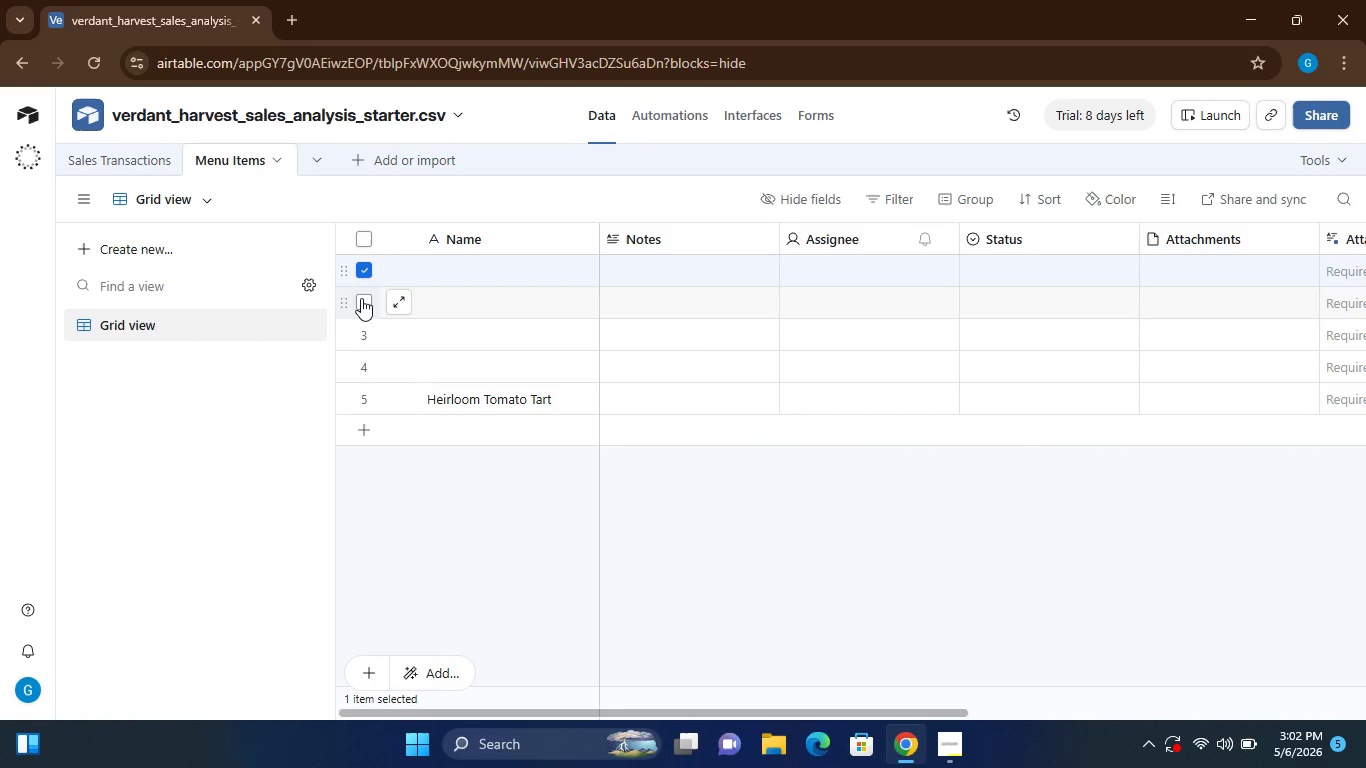 
left_click([361, 298])
 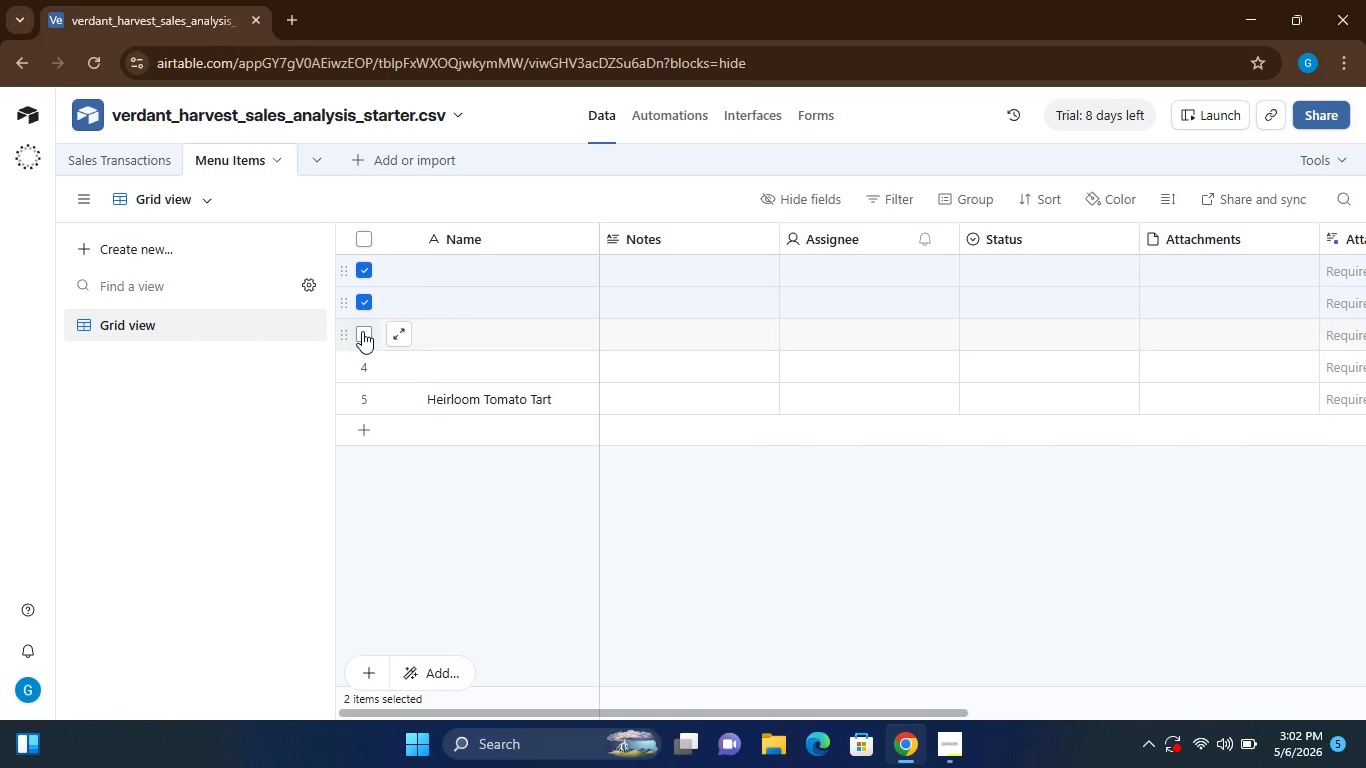 
left_click([362, 331])
 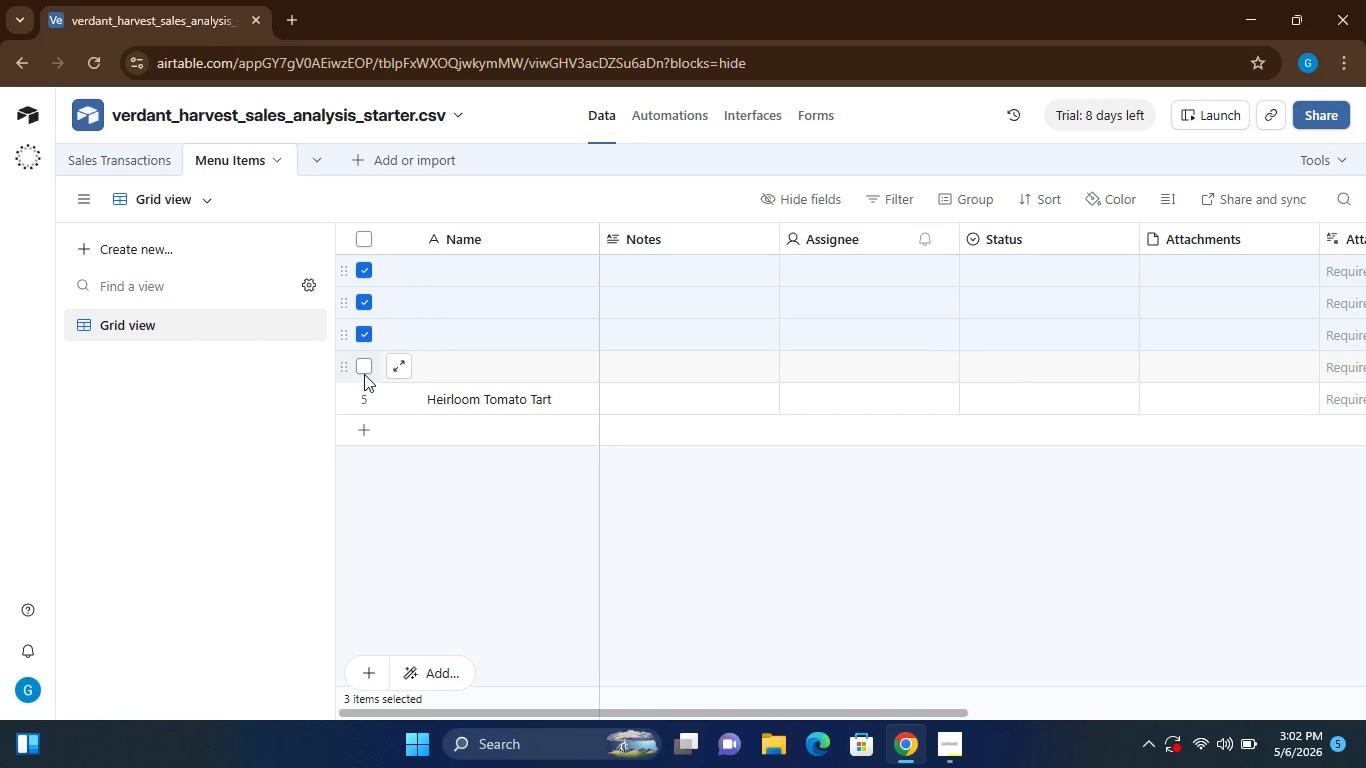 
left_click([364, 374])
 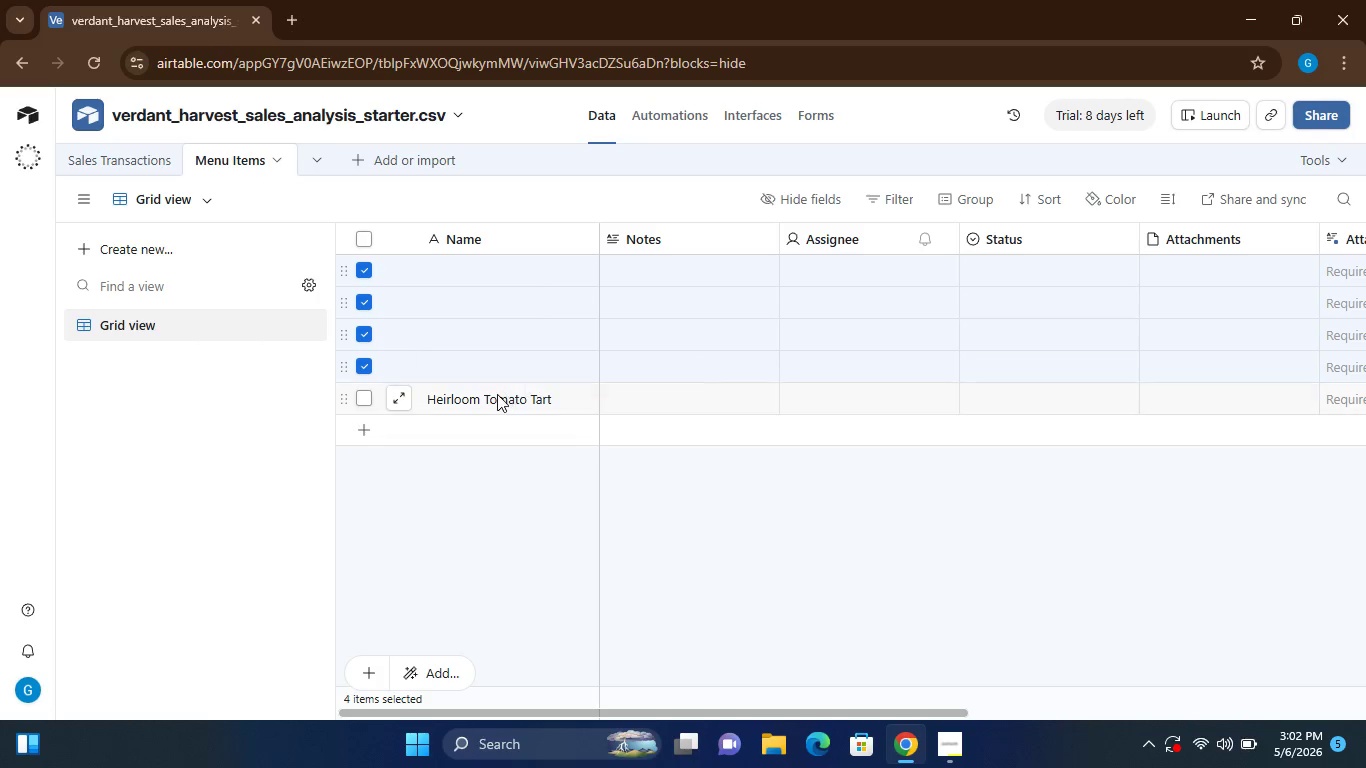 
left_click([491, 392])
 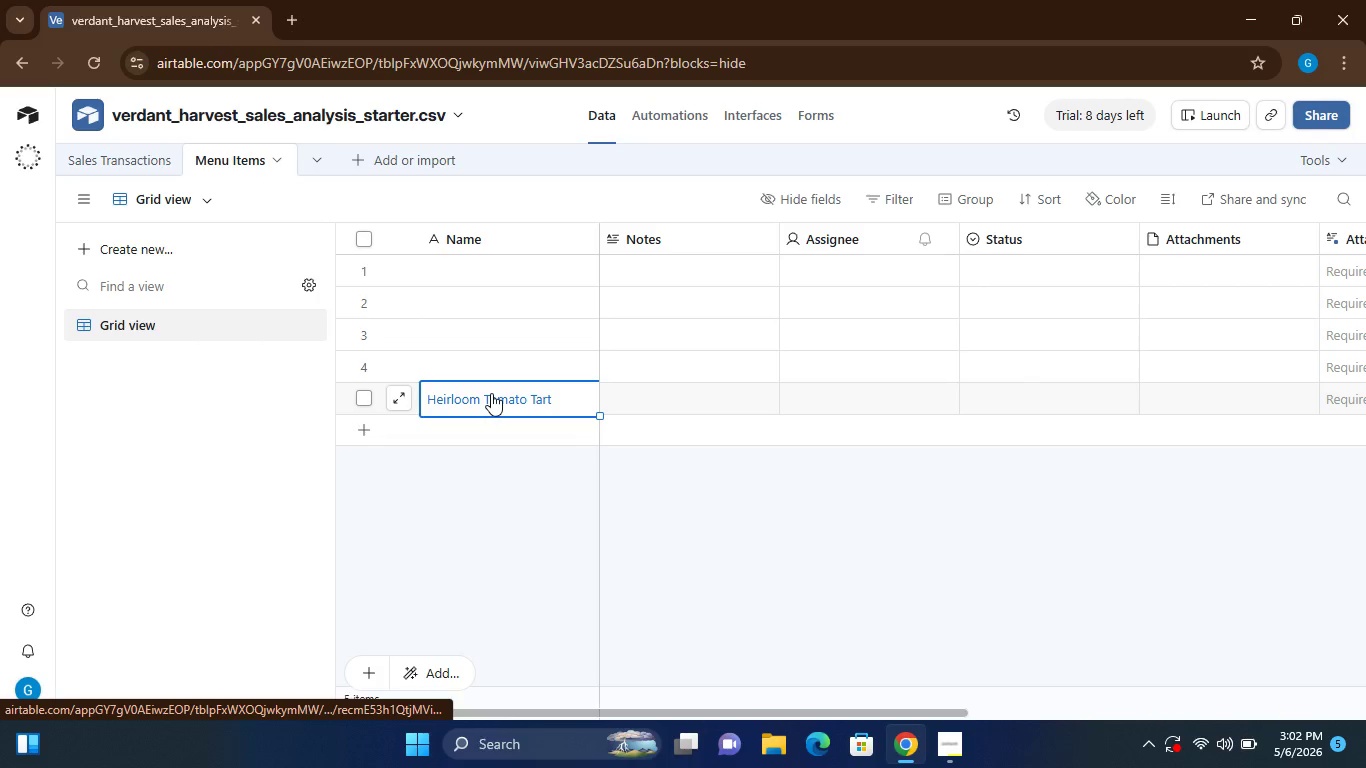 
left_click_drag(start_coordinate=[491, 393], to_coordinate=[466, 272])
 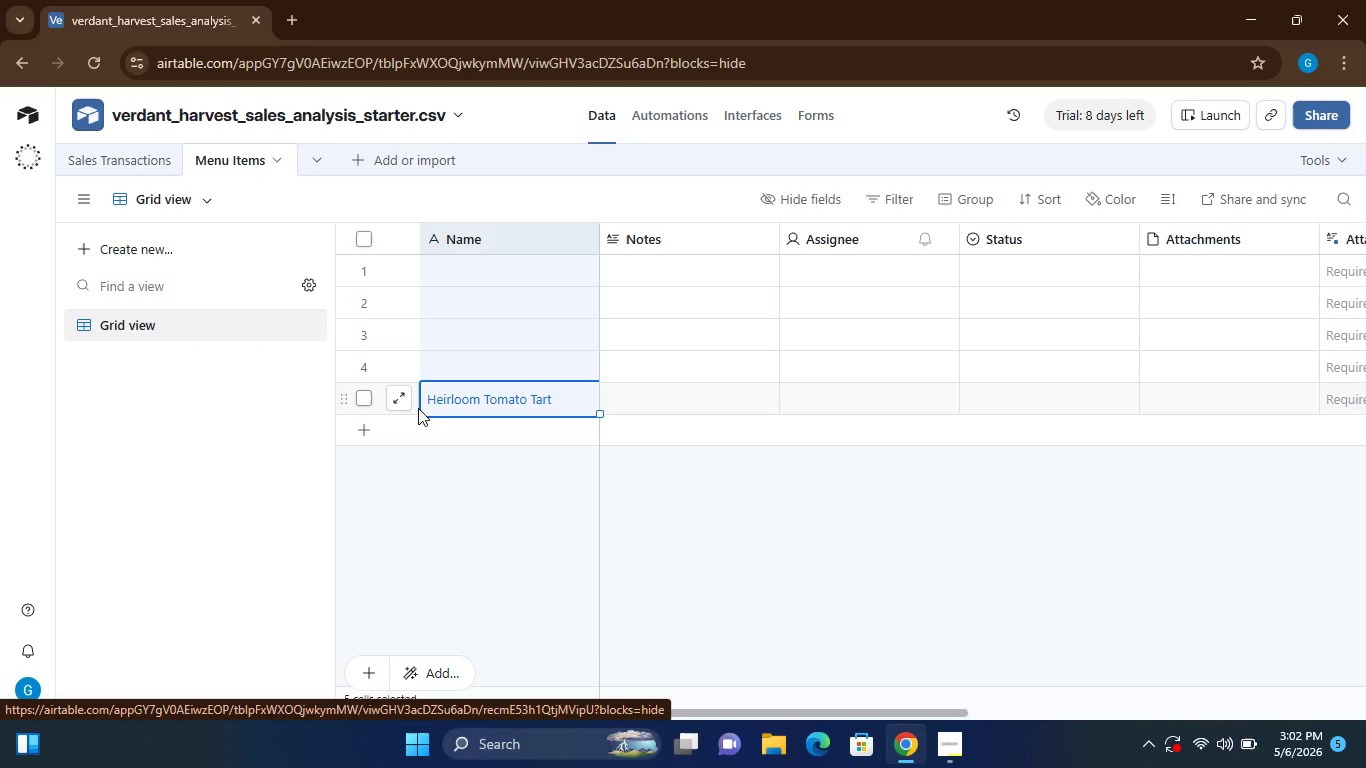 
left_click([357, 404])
 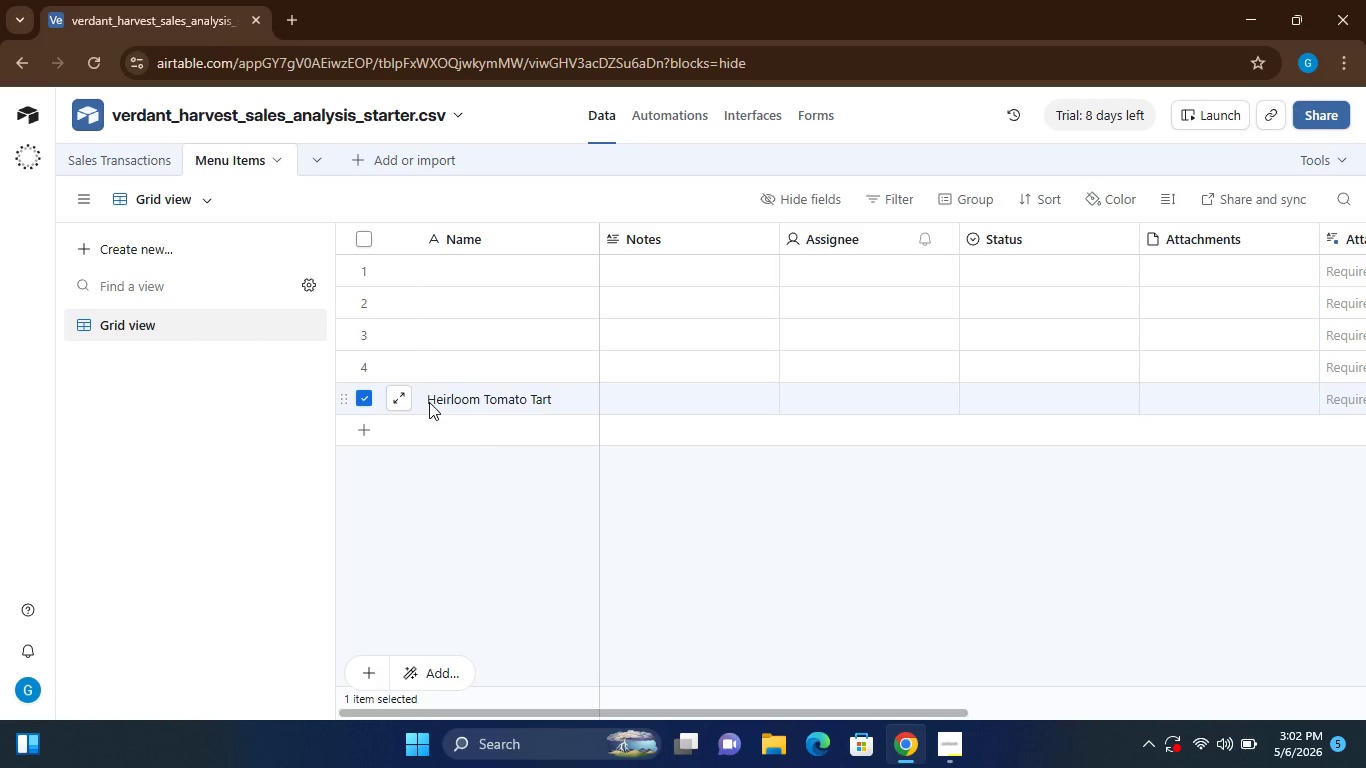 
left_click_drag(start_coordinate=[429, 402], to_coordinate=[430, 277])
 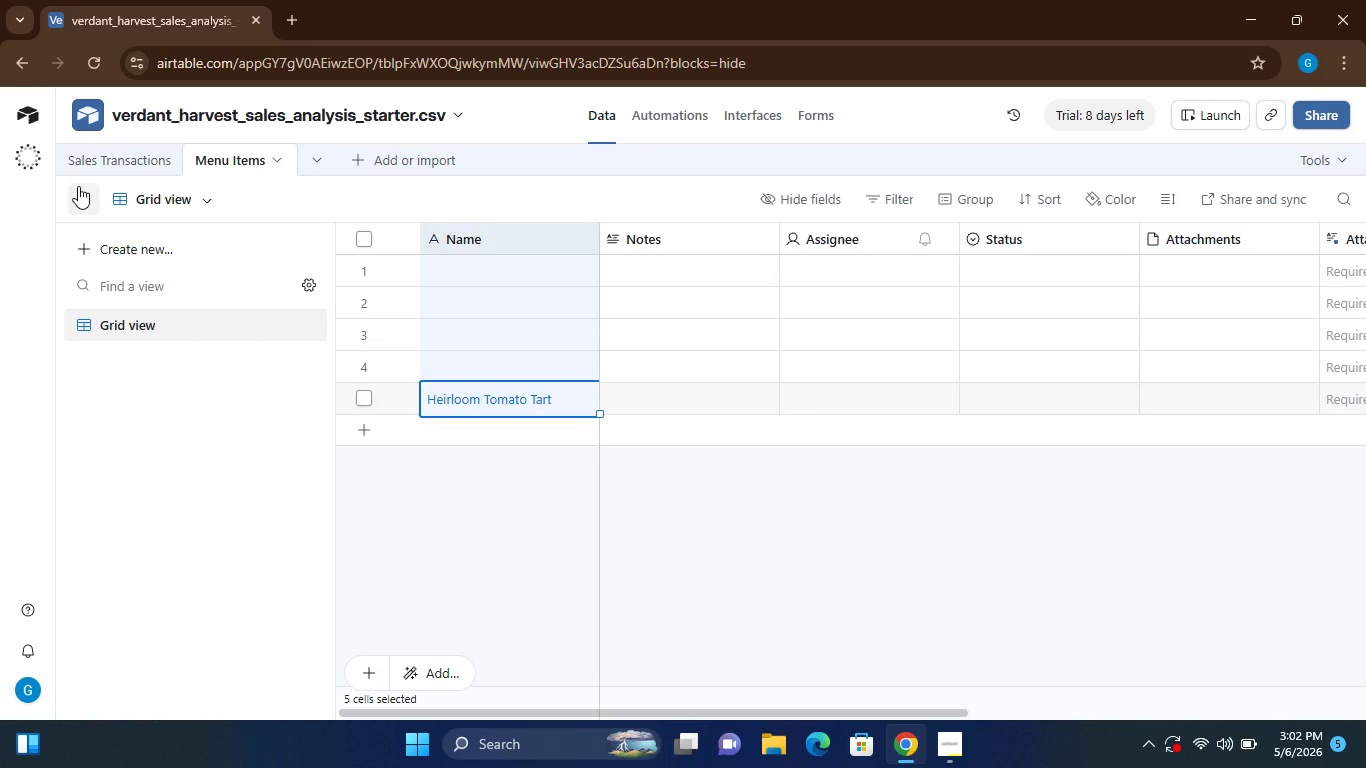 
left_click([114, 156])
 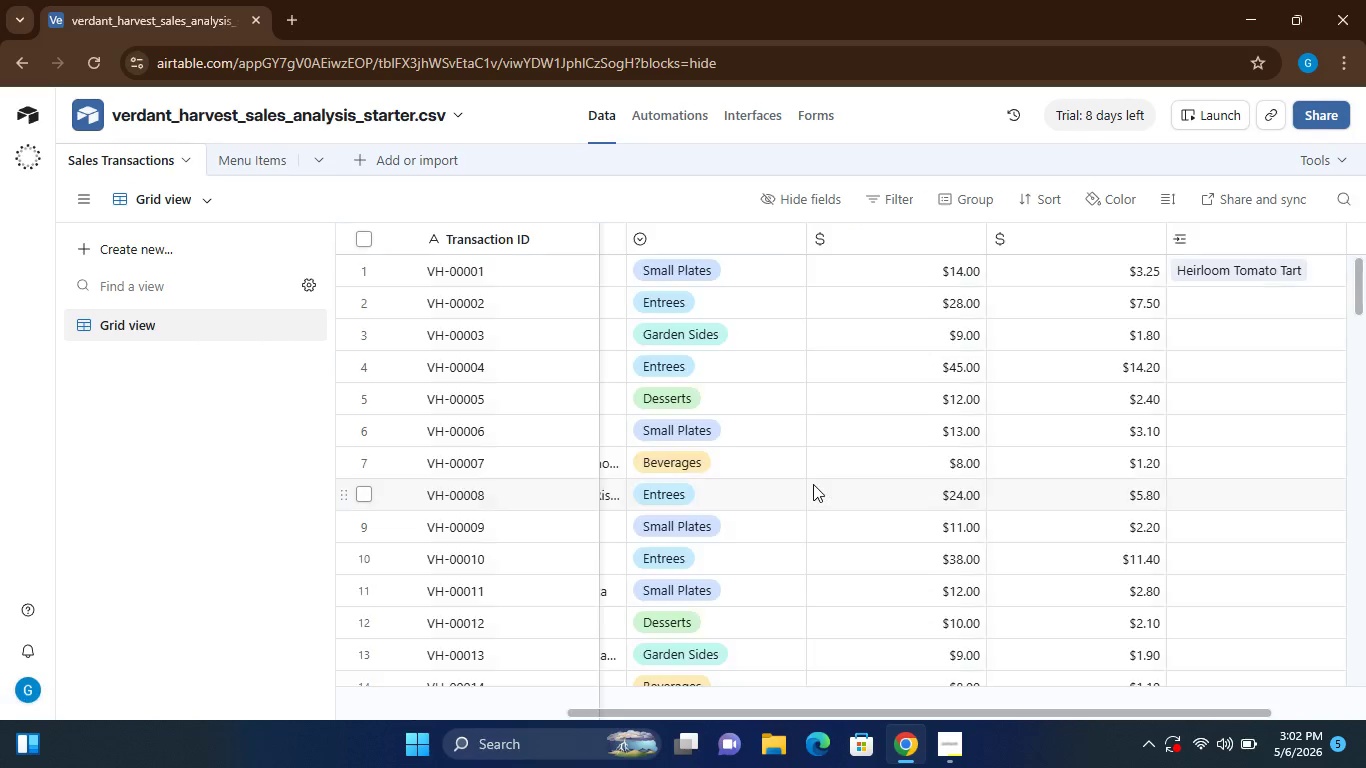 
mouse_move([1017, 425])
 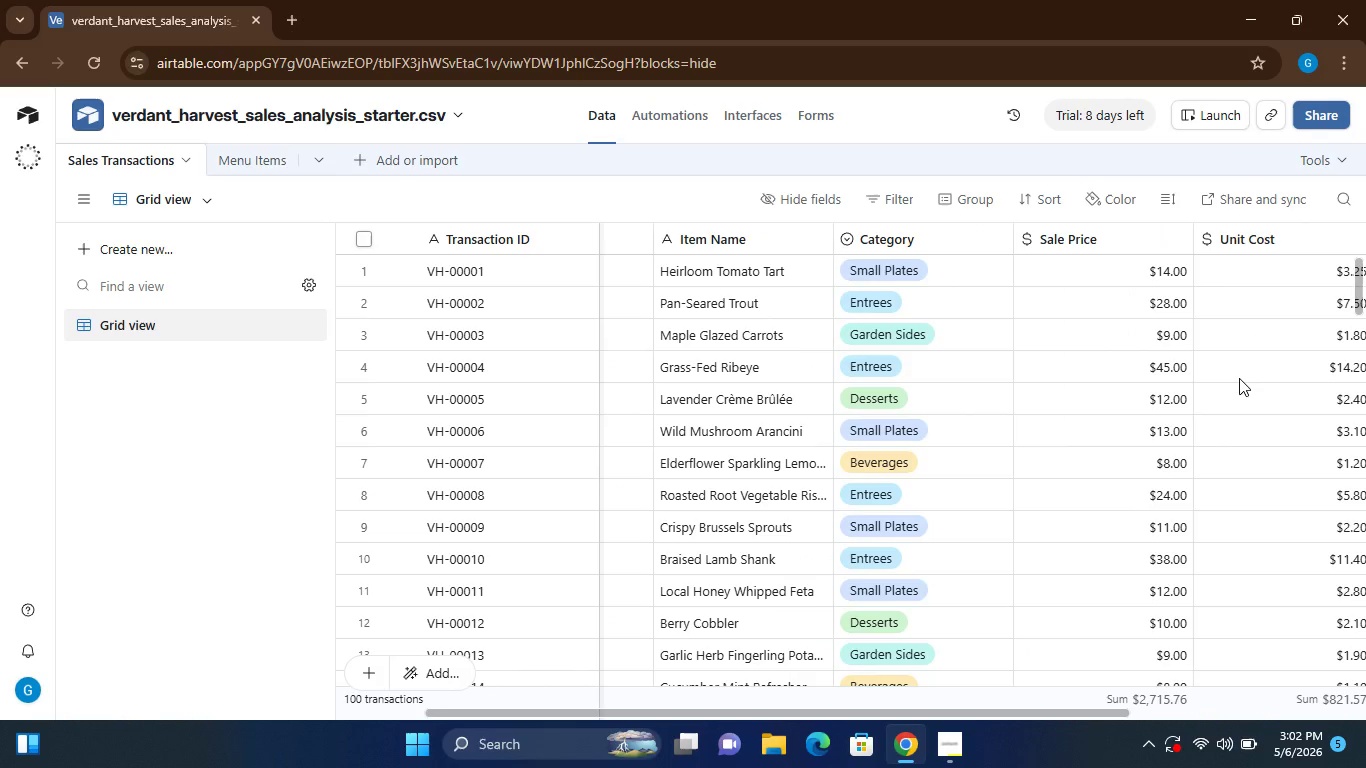 
wait(8.74)
 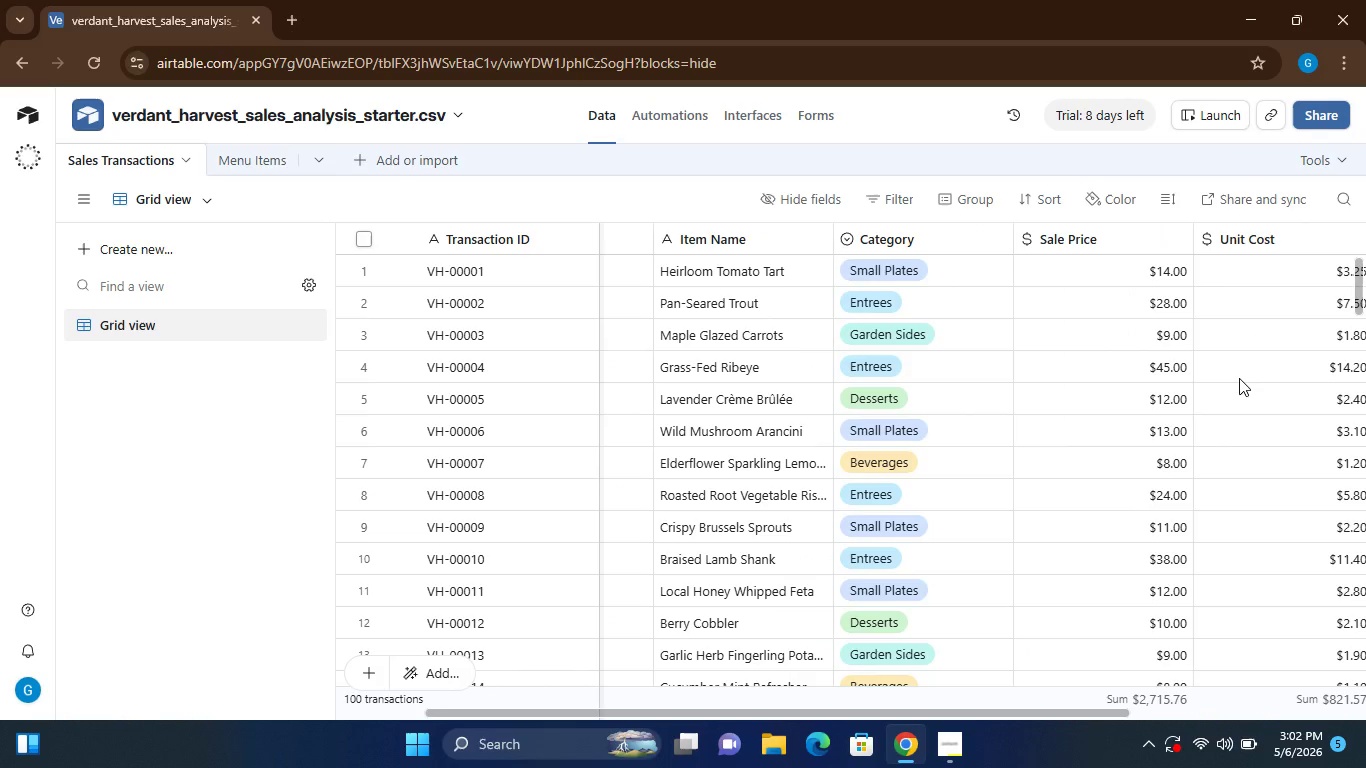 
left_click([1344, 300])
 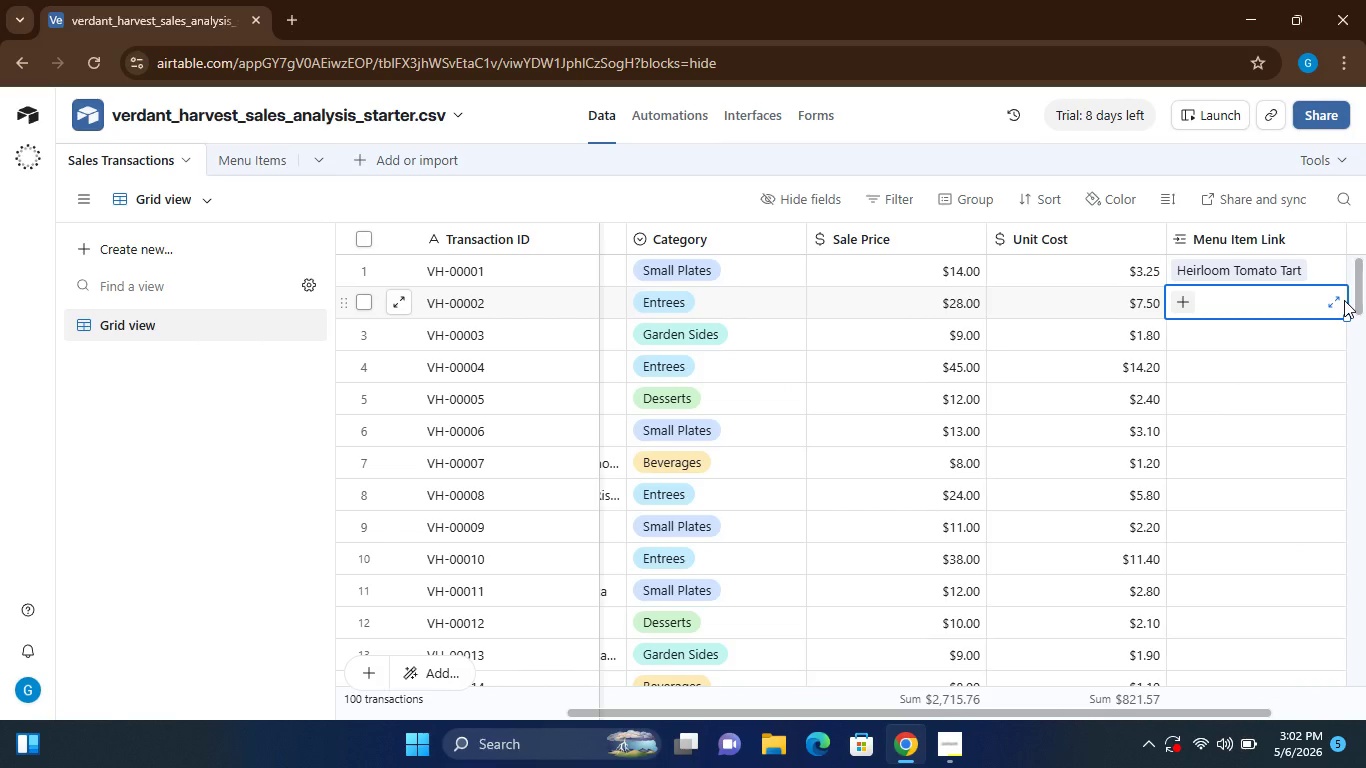 
wait(7.22)
 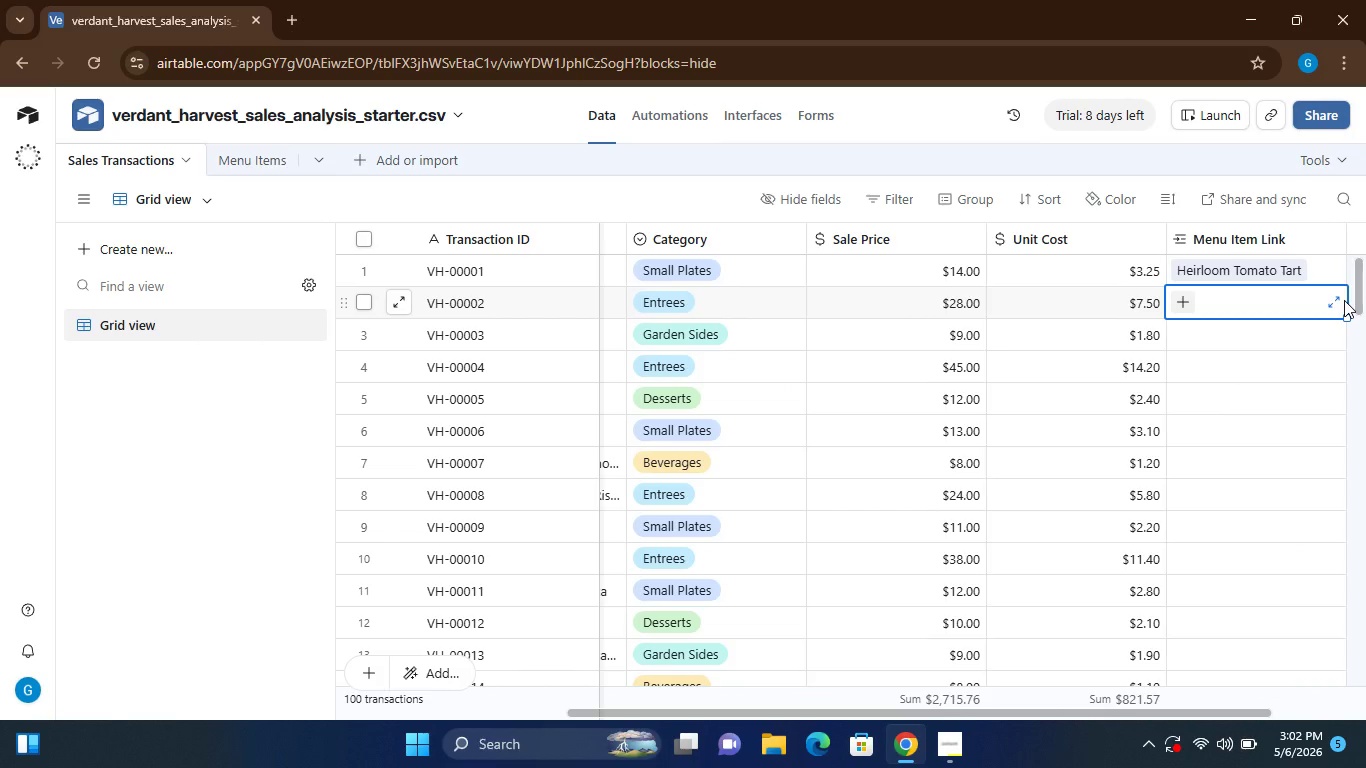 
type(Pan)
 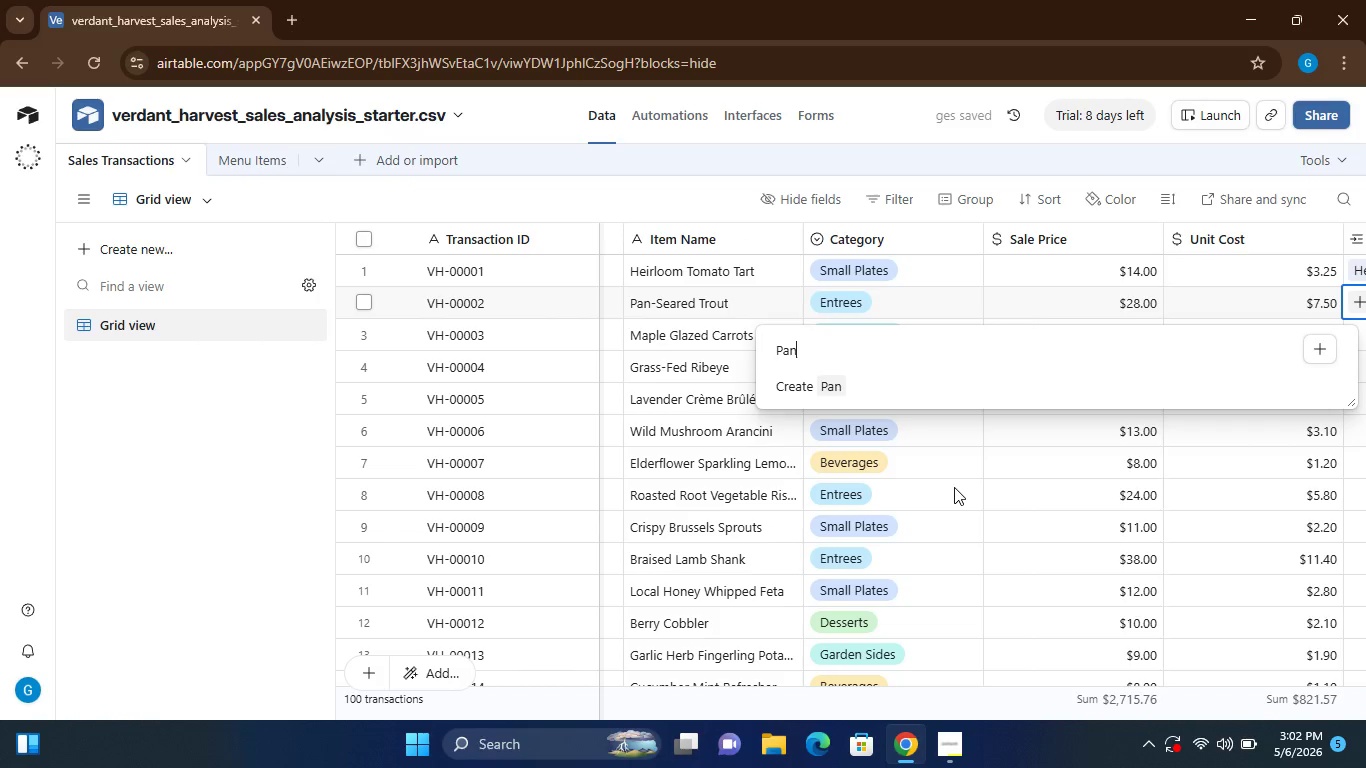 
type(-Seared Trout)
 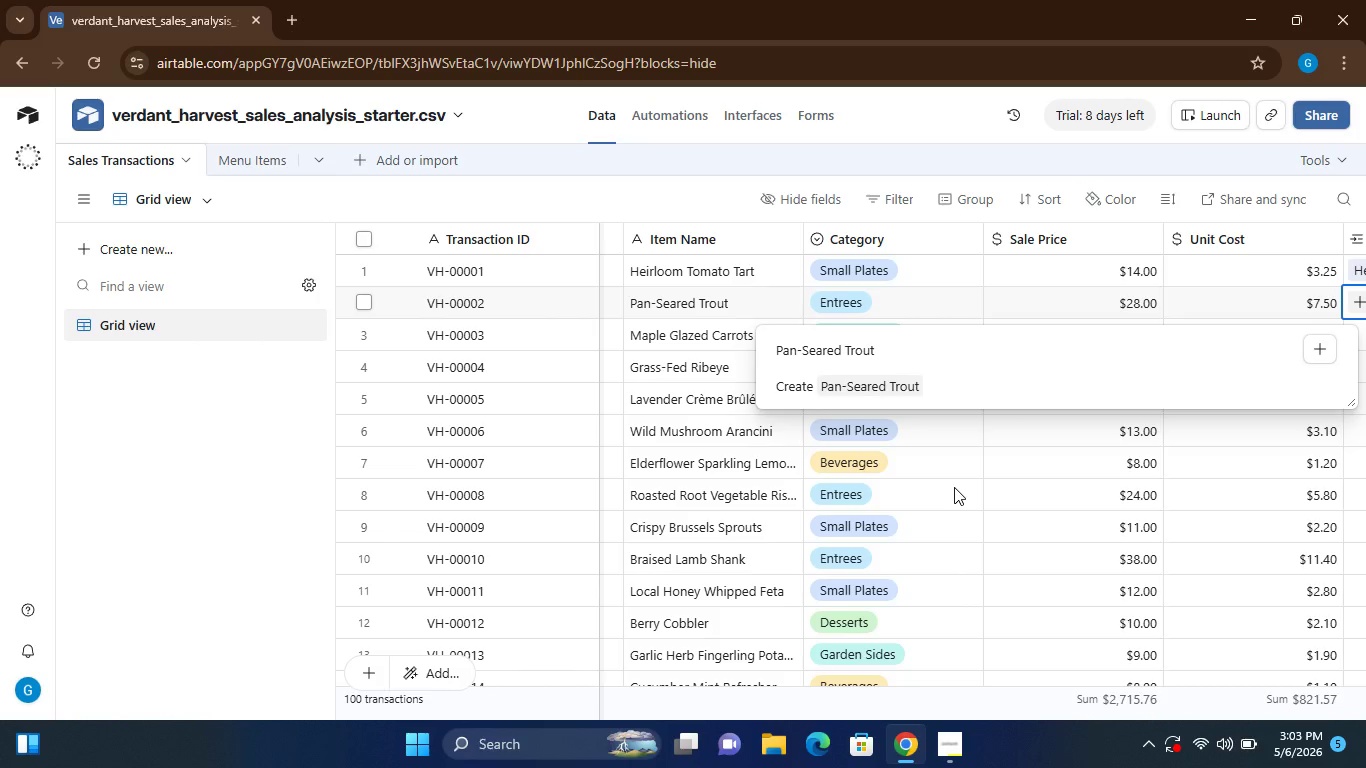 
key(Enter)
 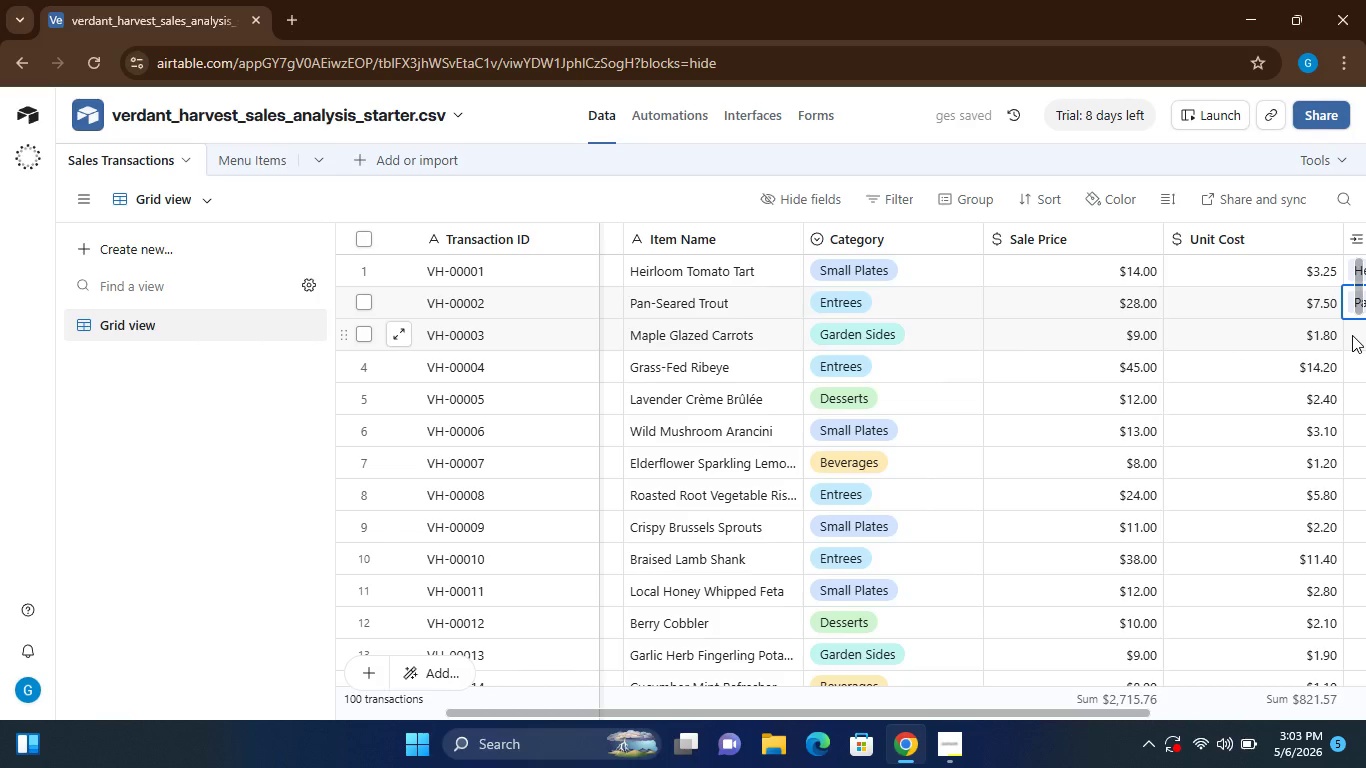 
left_click([1357, 334])
 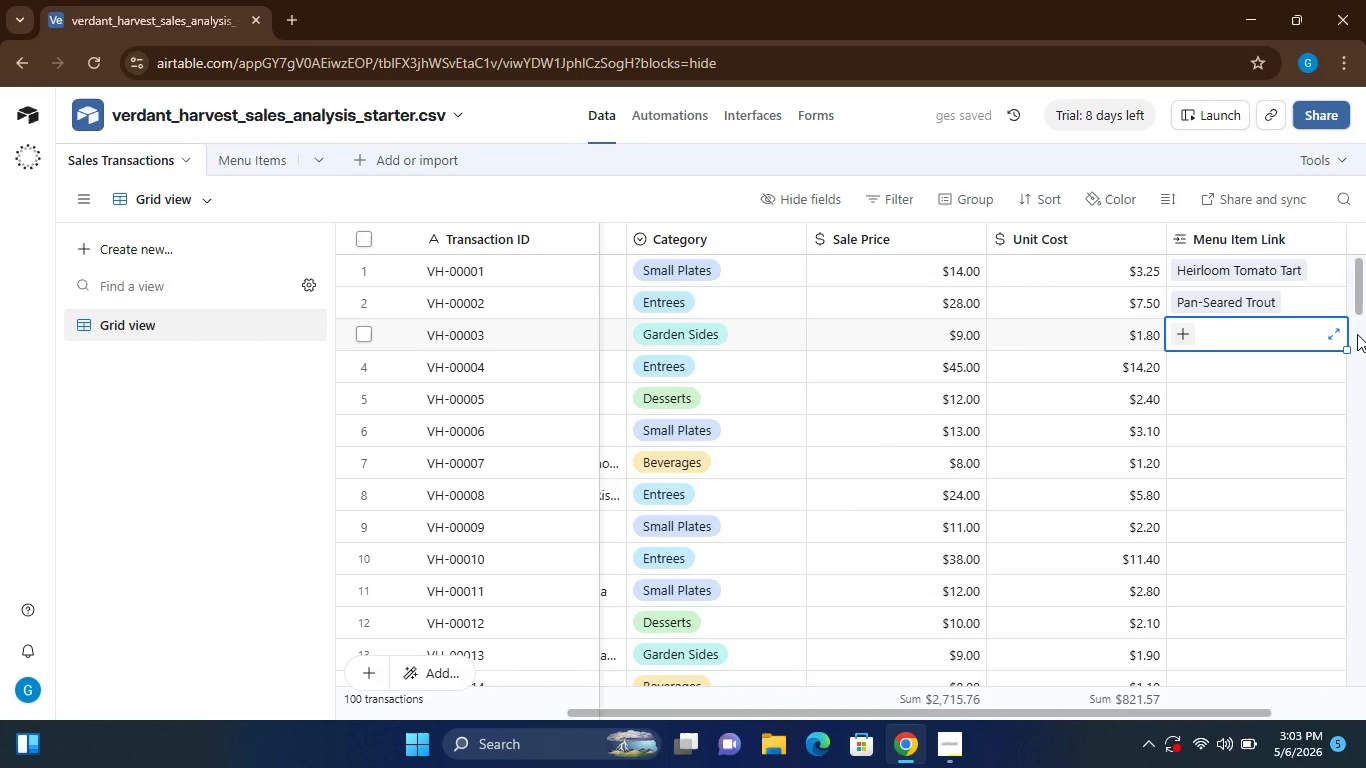 
type(Map)
 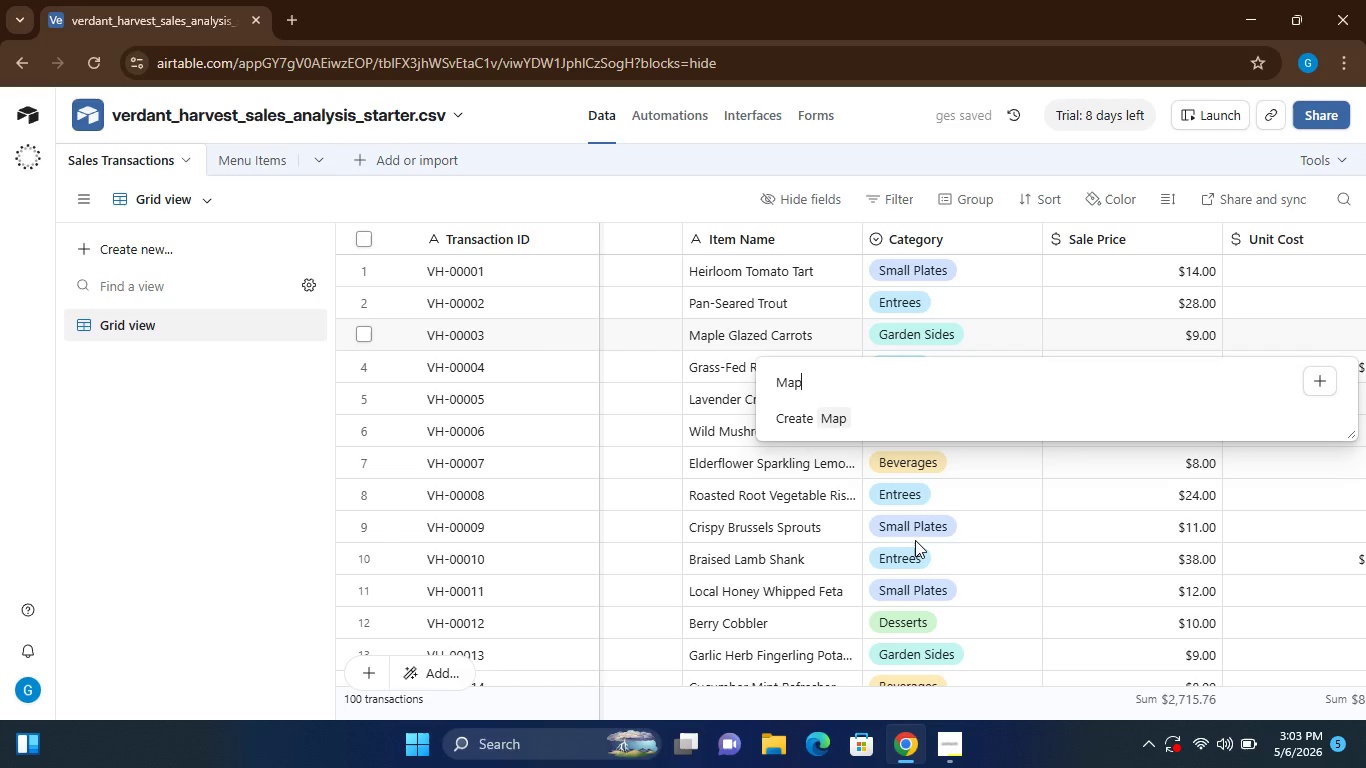 
type(le Glazed Carrro)
key(Backspace)
key(Backspace)
type(ots)
 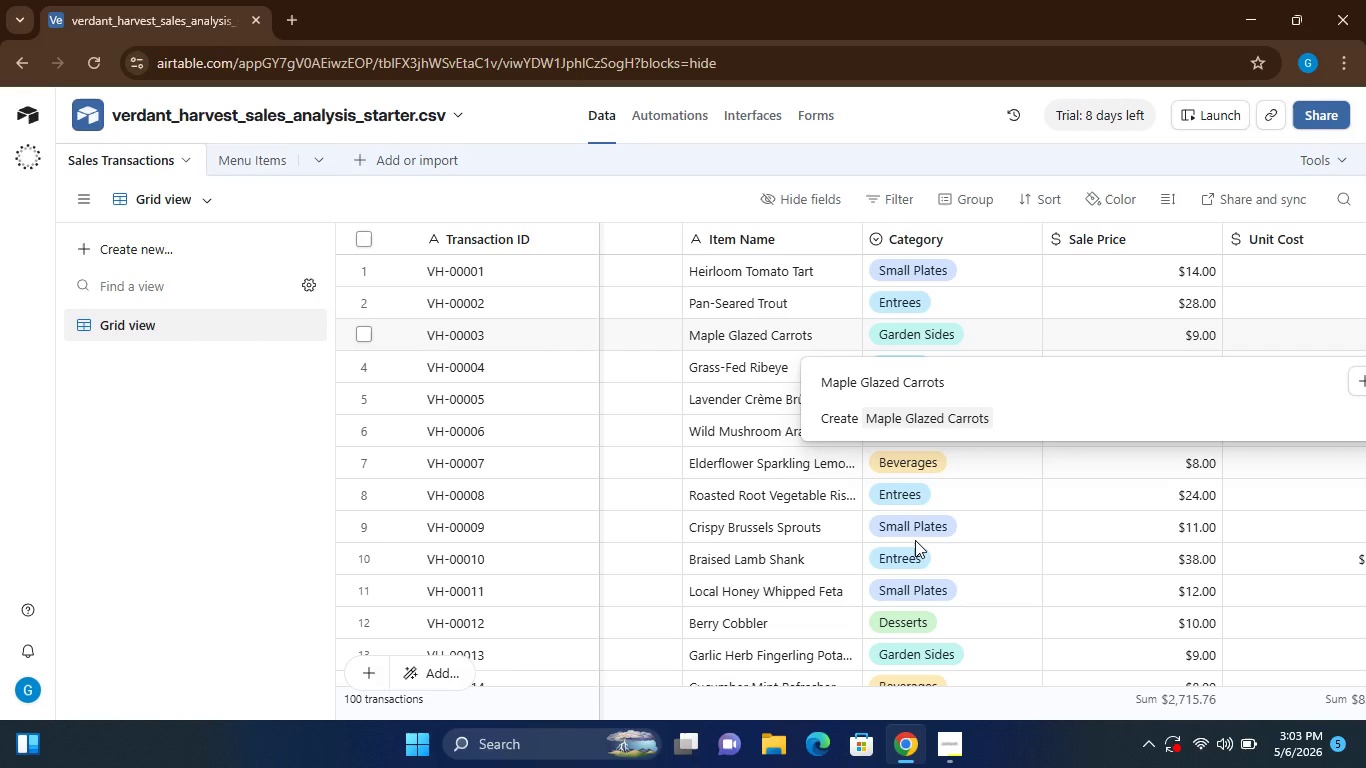 
key(Enter)
 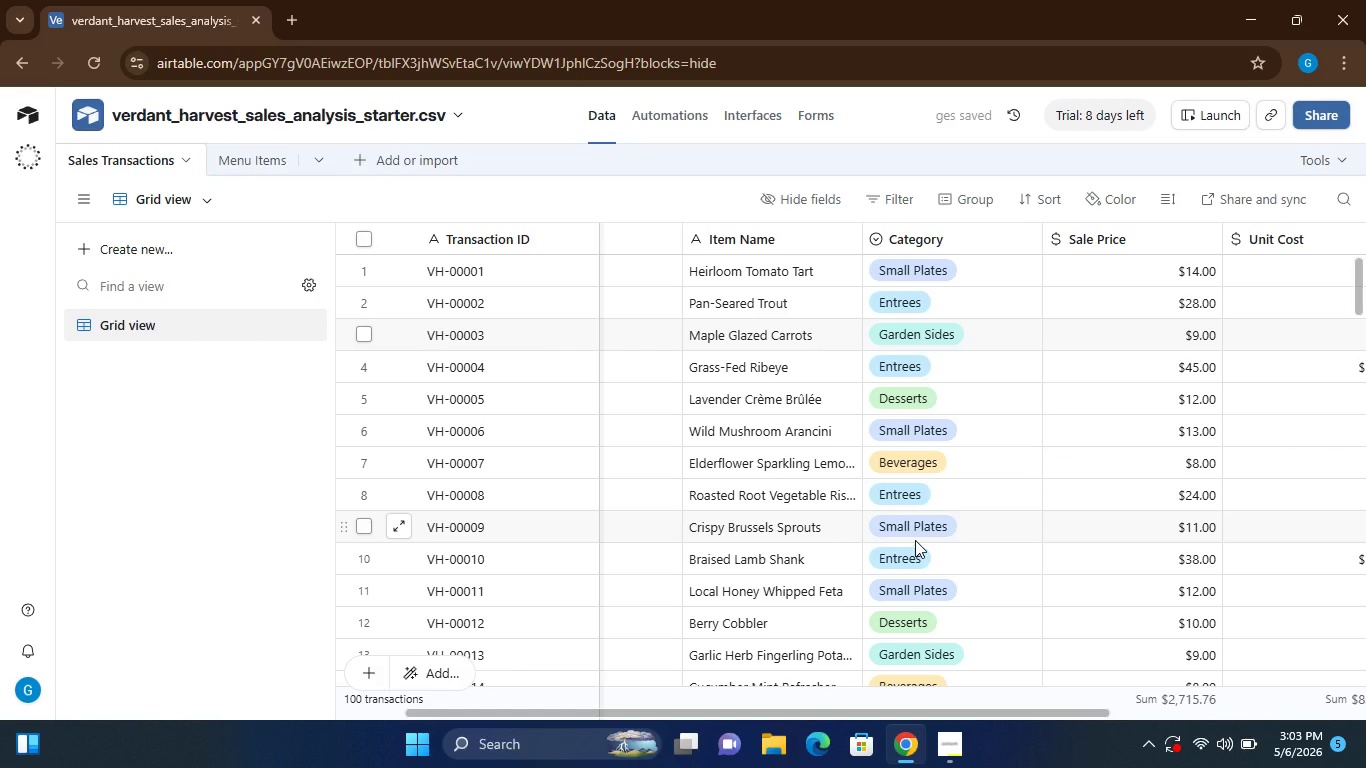 
mouse_move([1124, 417])
 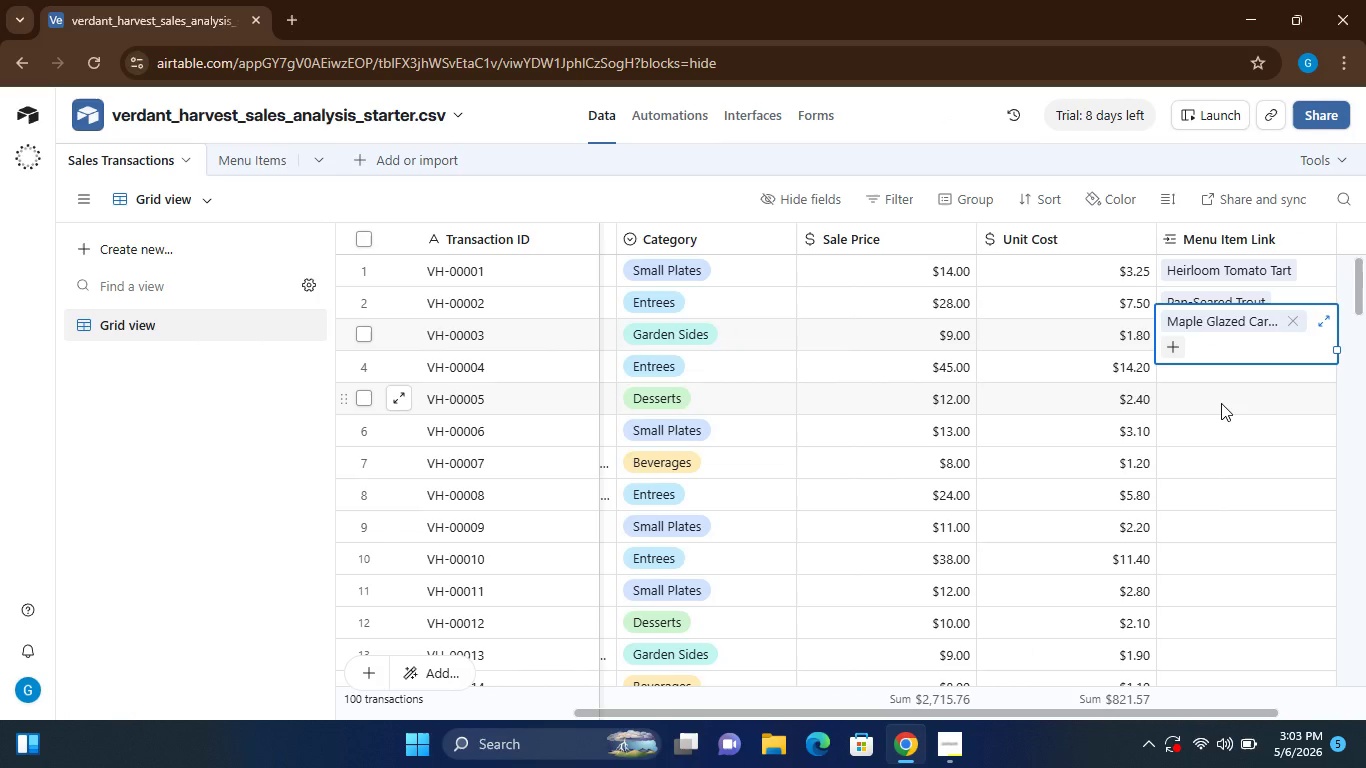 
key(Enter)
 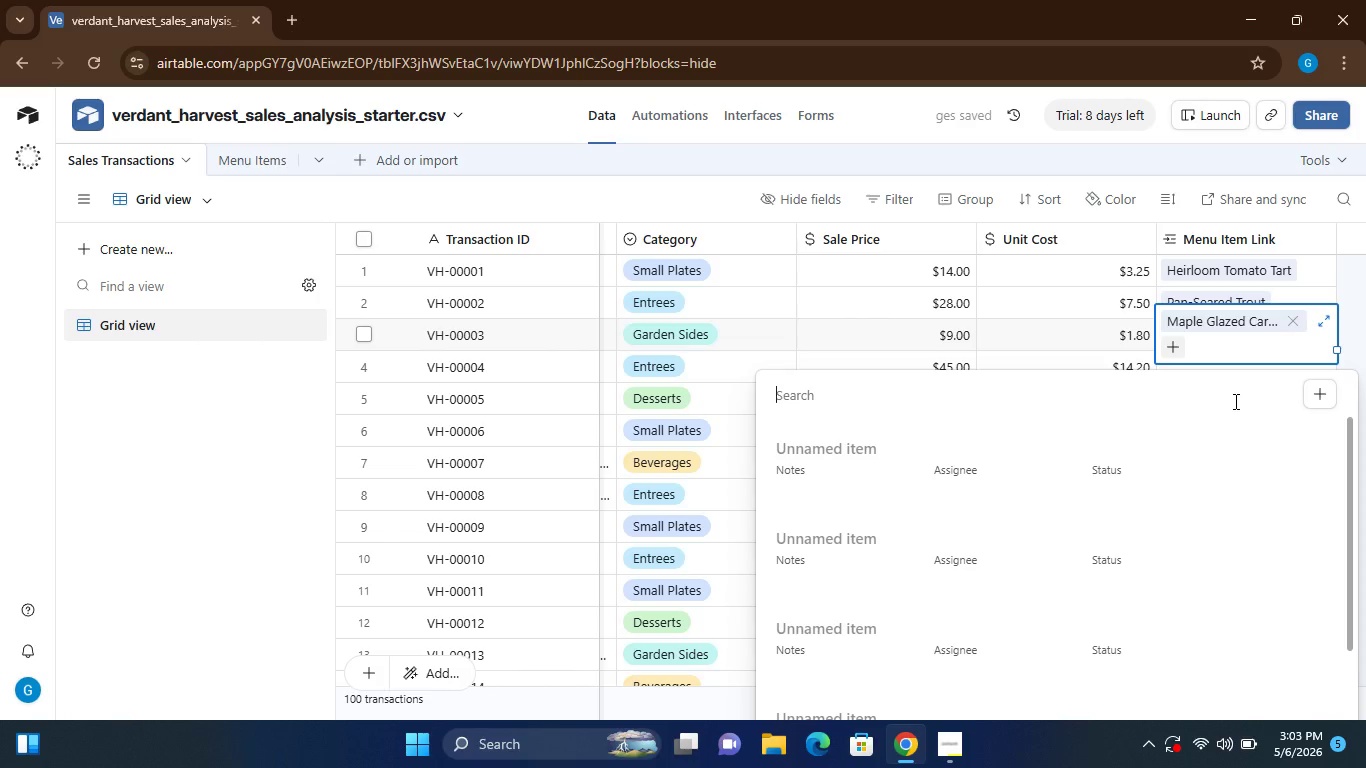 
wait(8.02)
 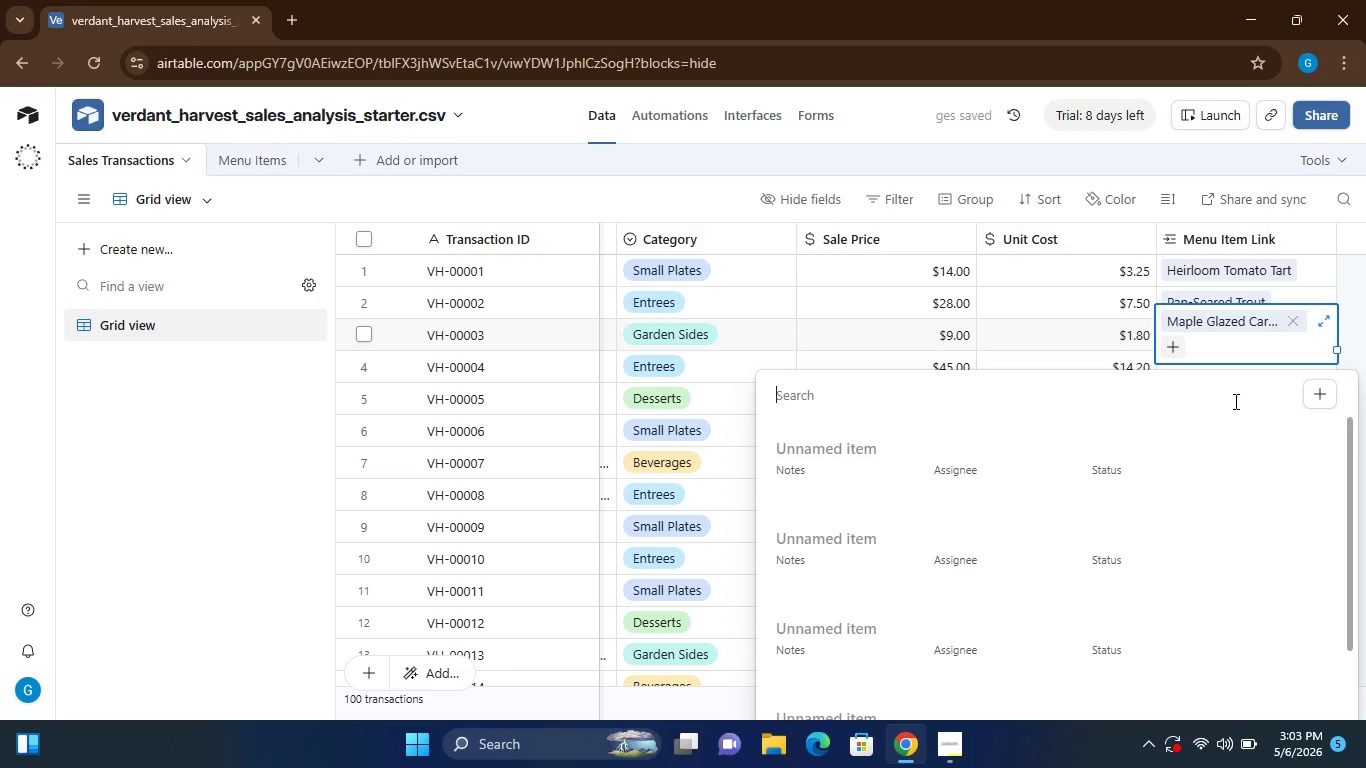 
type(Grass)
 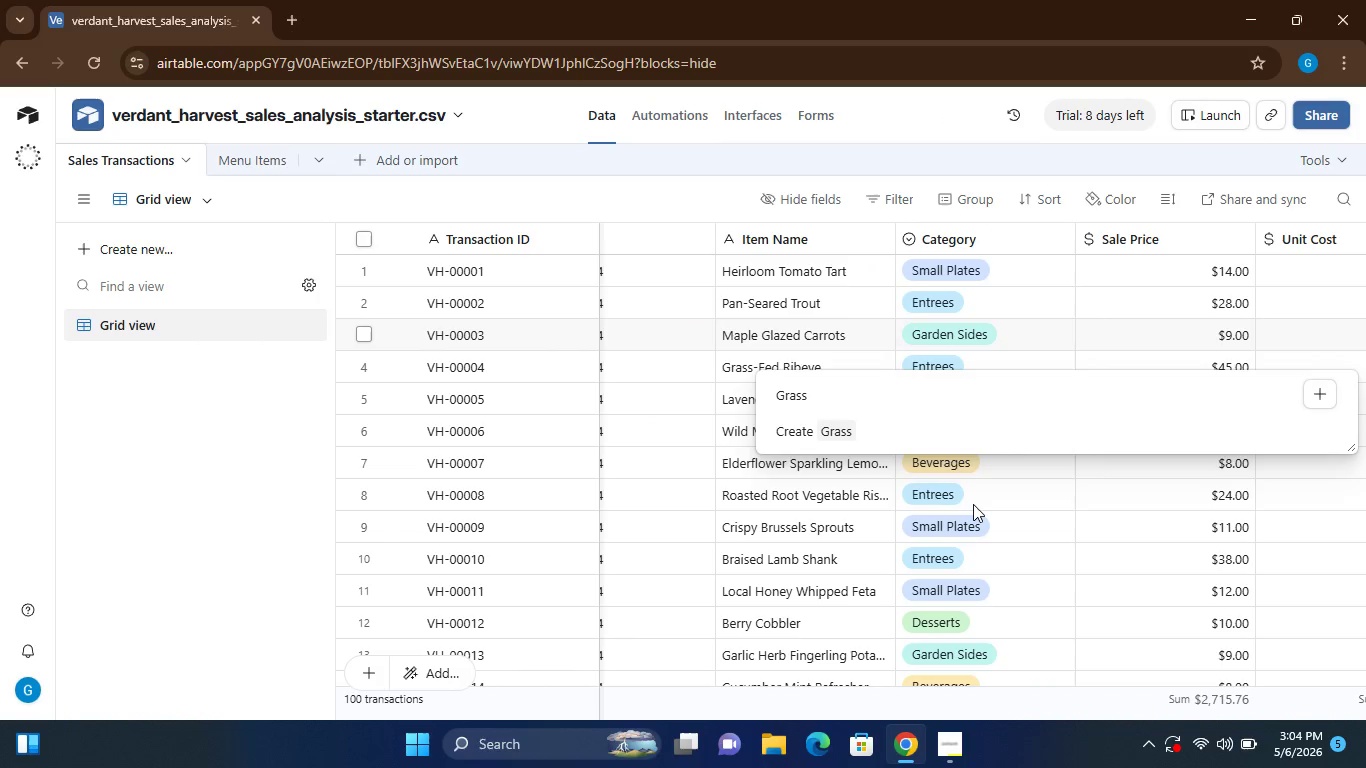 
type(-Fed ibeye)
 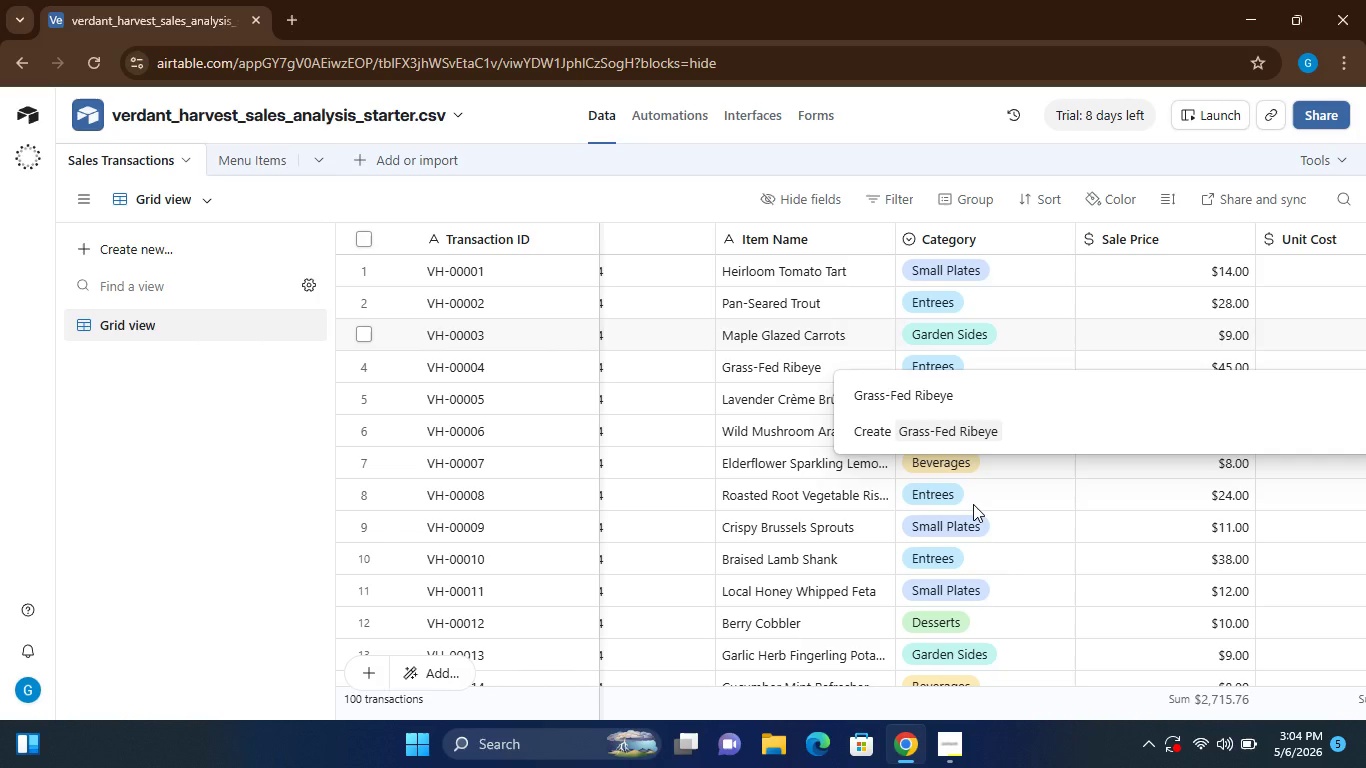 
hold_key(key=R, duration=18.61)
 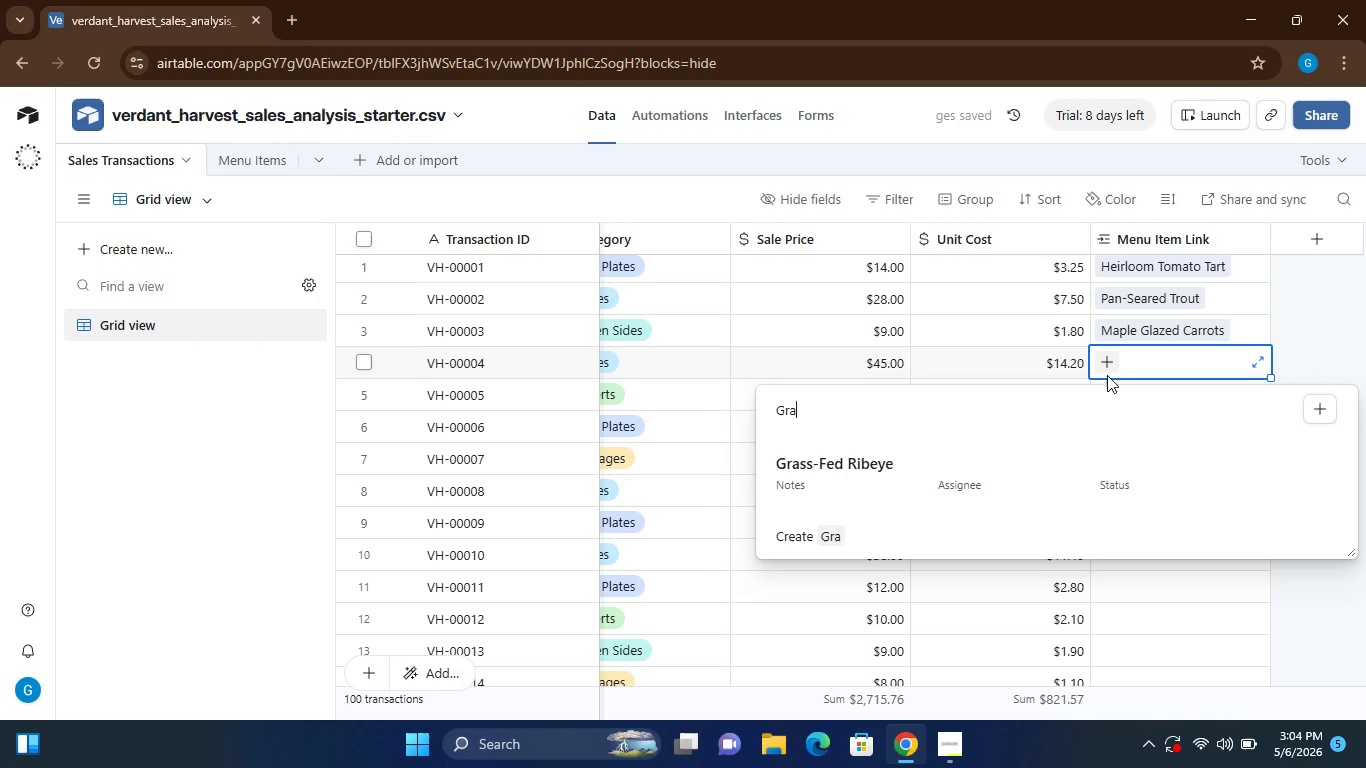 
key(Enter)
 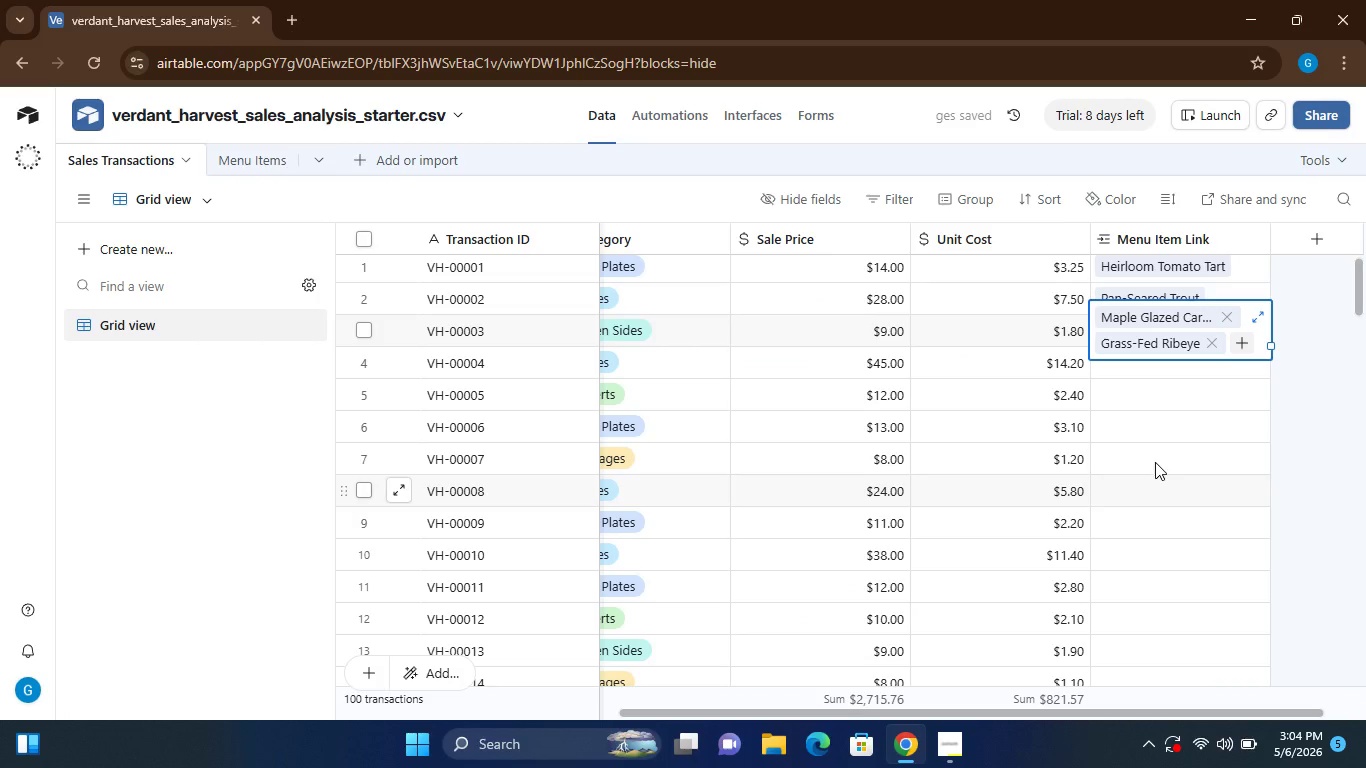 
left_click([1147, 439])
 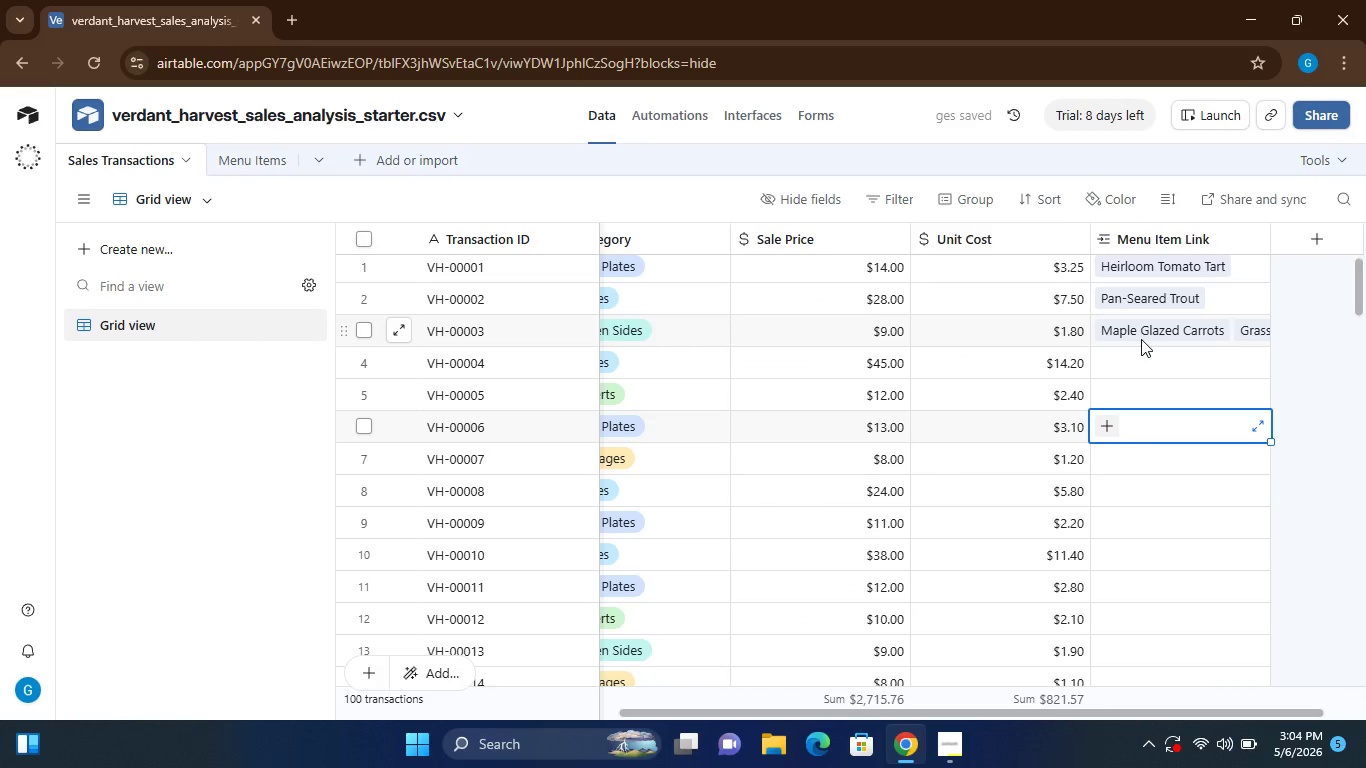 
left_click([1141, 339])
 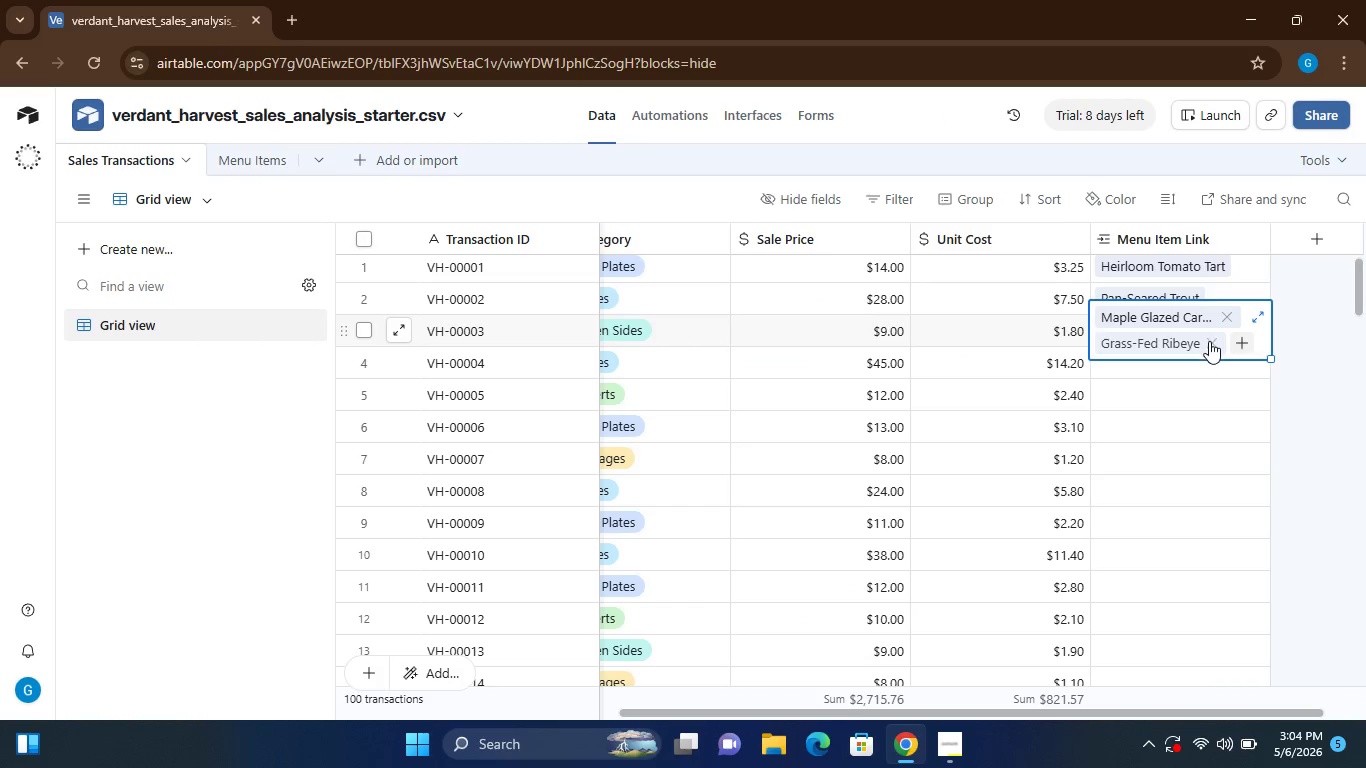 
left_click([1209, 341])
 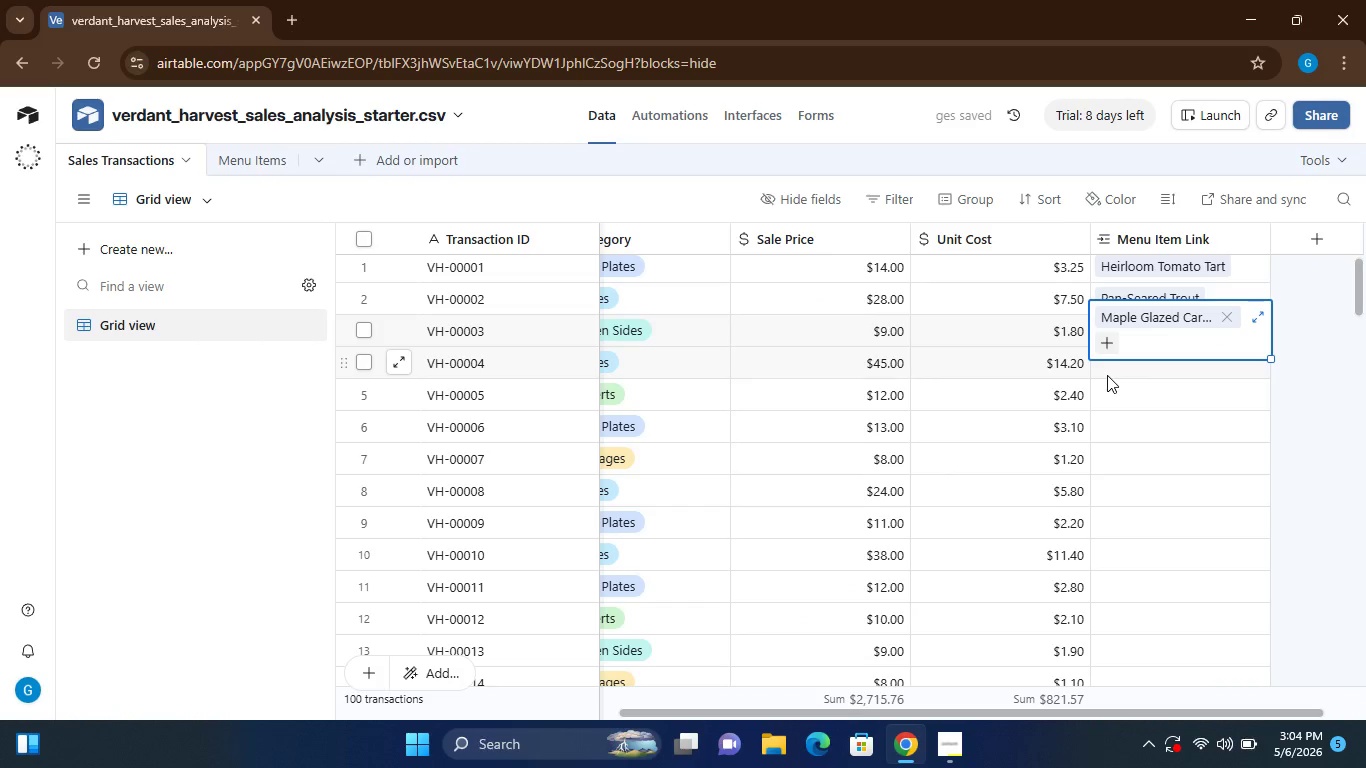 
left_click([1107, 375])
 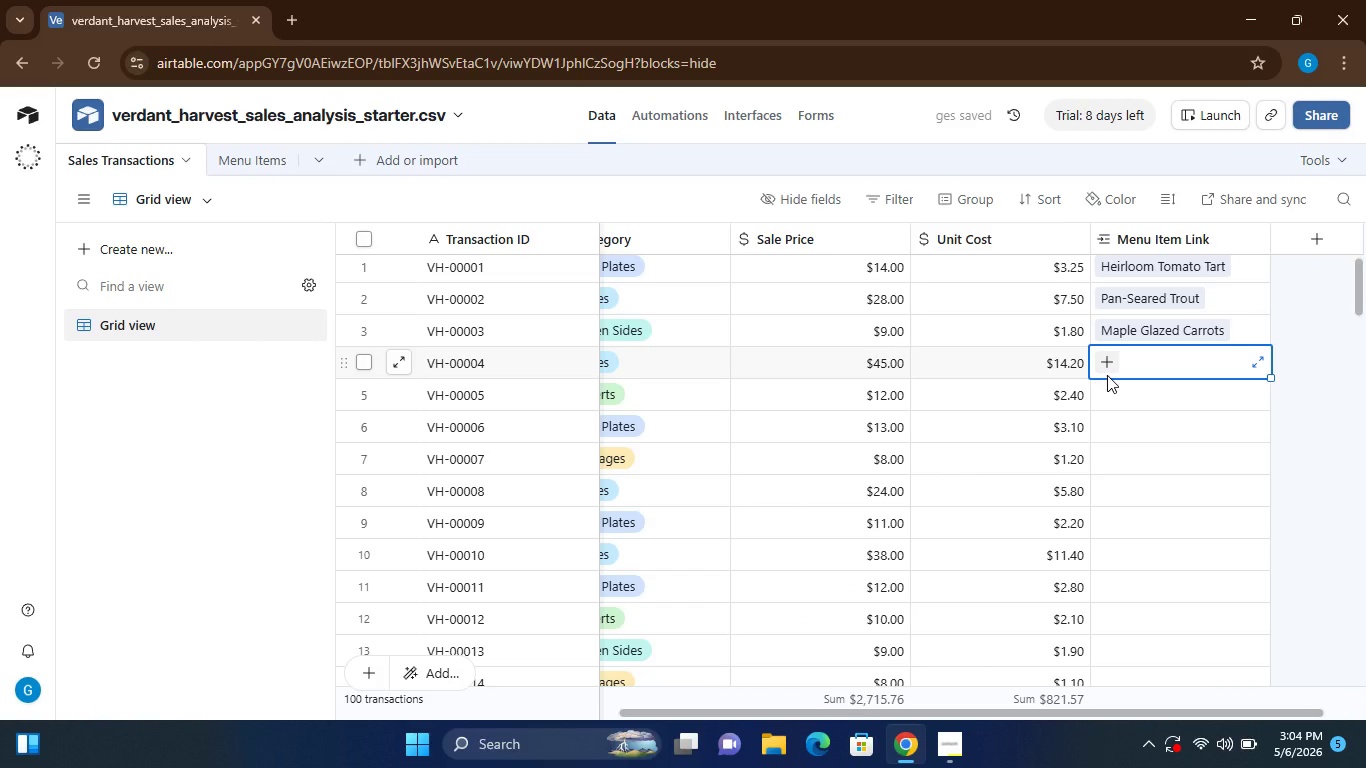 
type(Gass)
 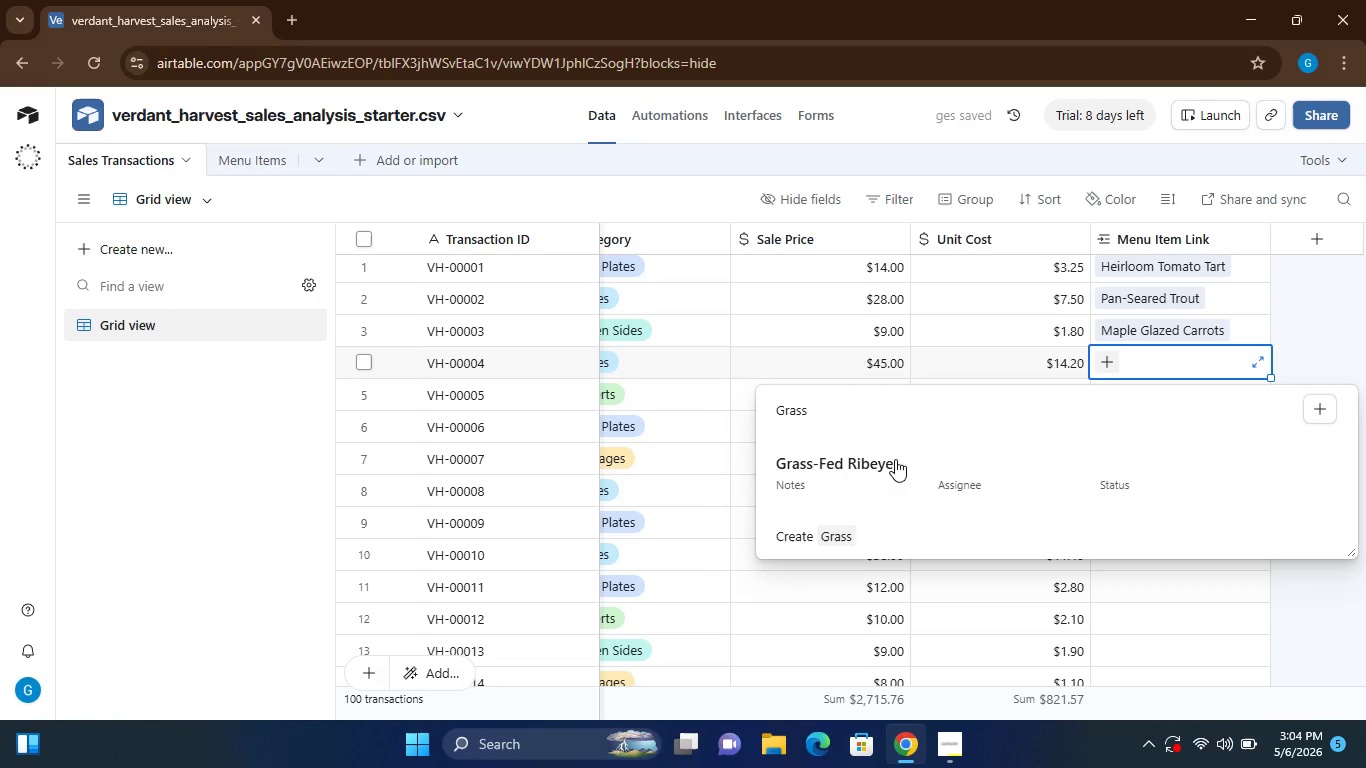 
left_click([895, 459])
 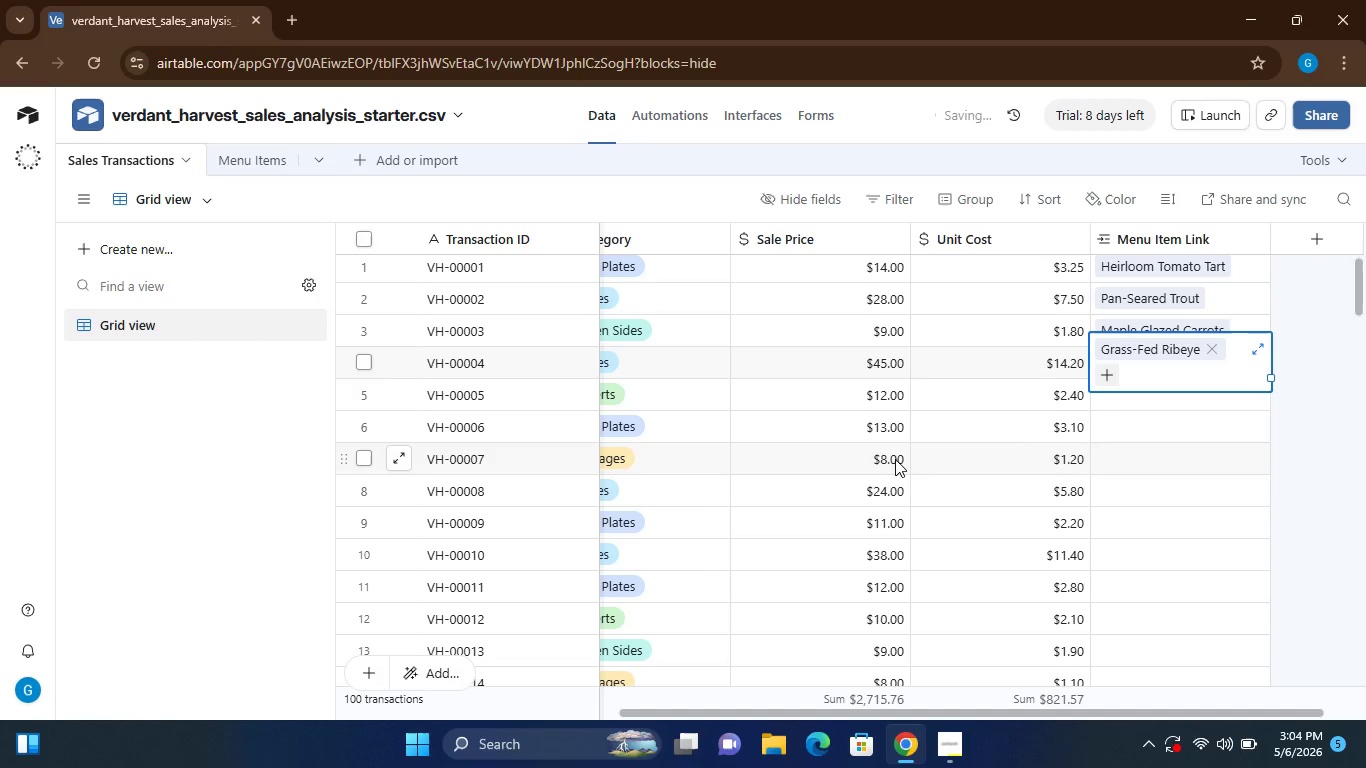 
left_click([1134, 405])
 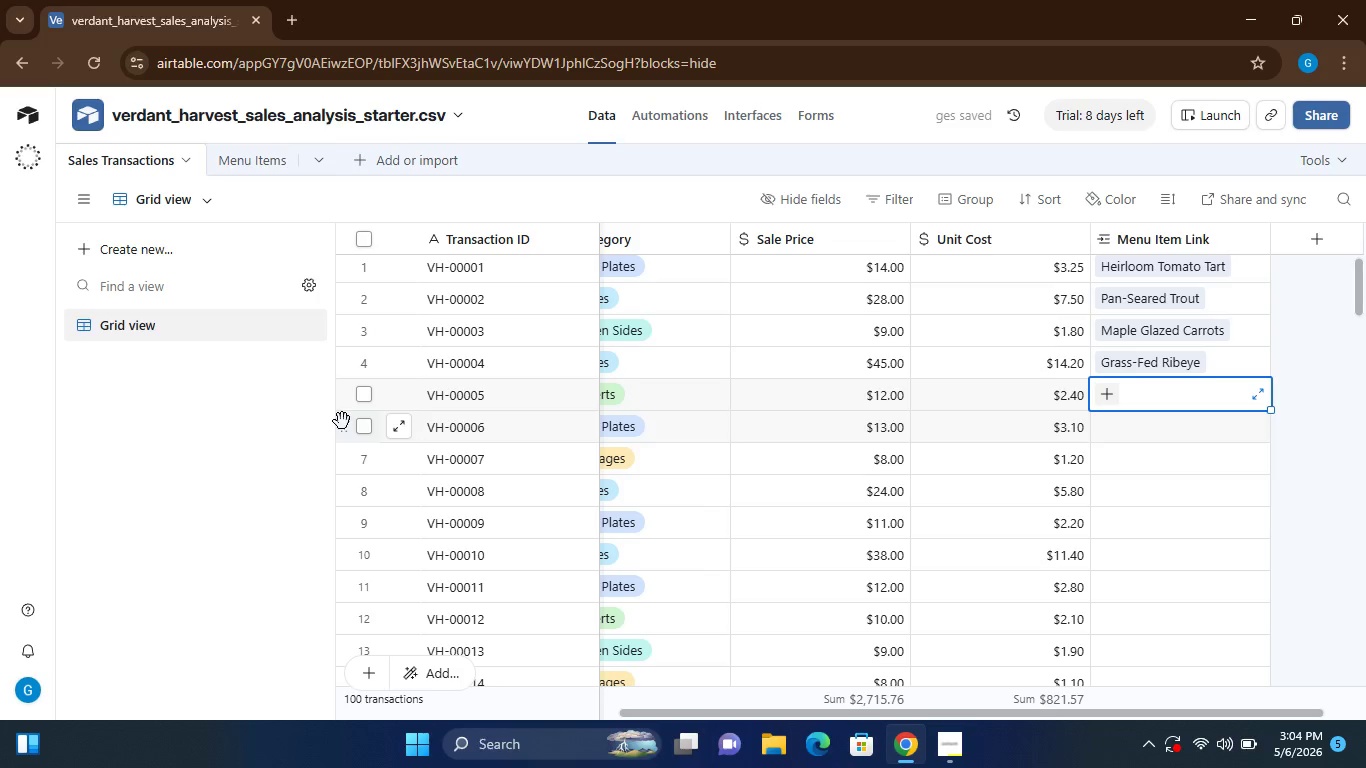 
wait(5.31)
 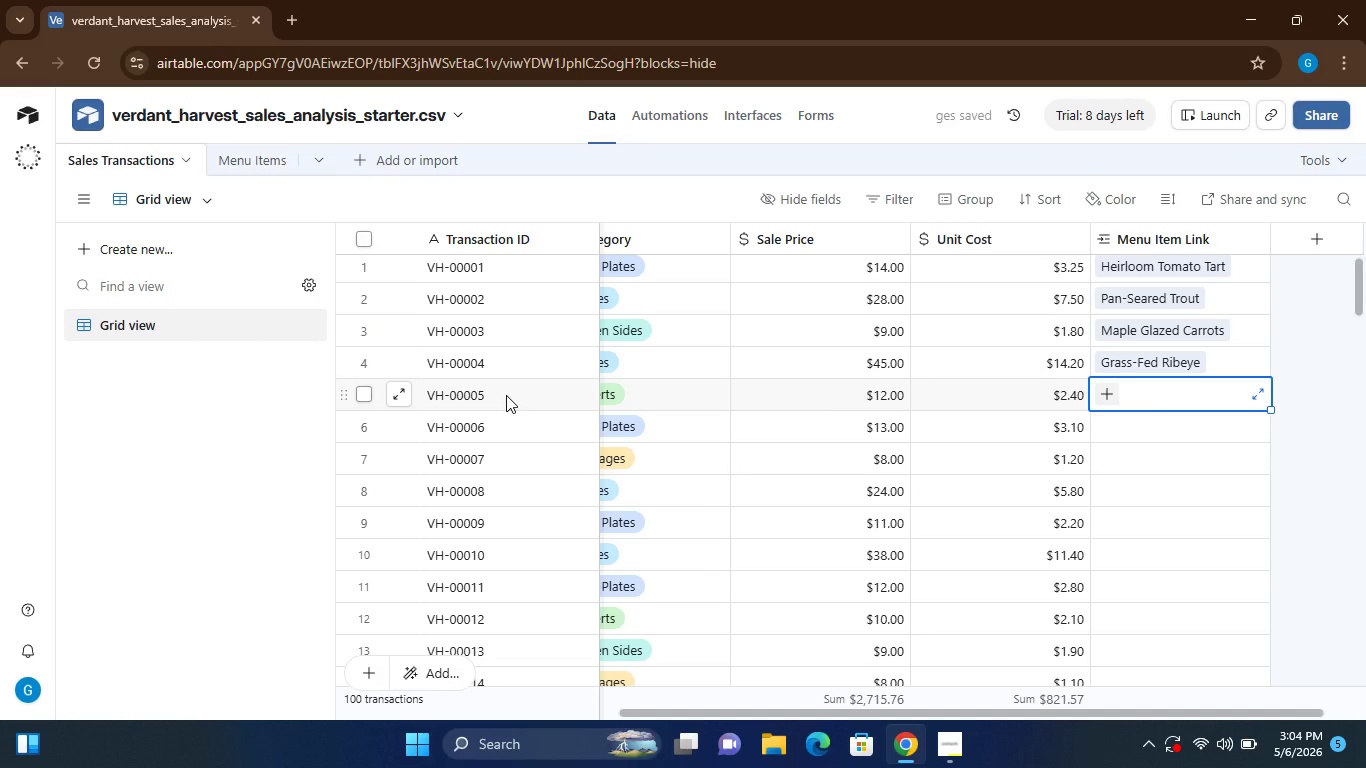 
left_click([254, 161])
 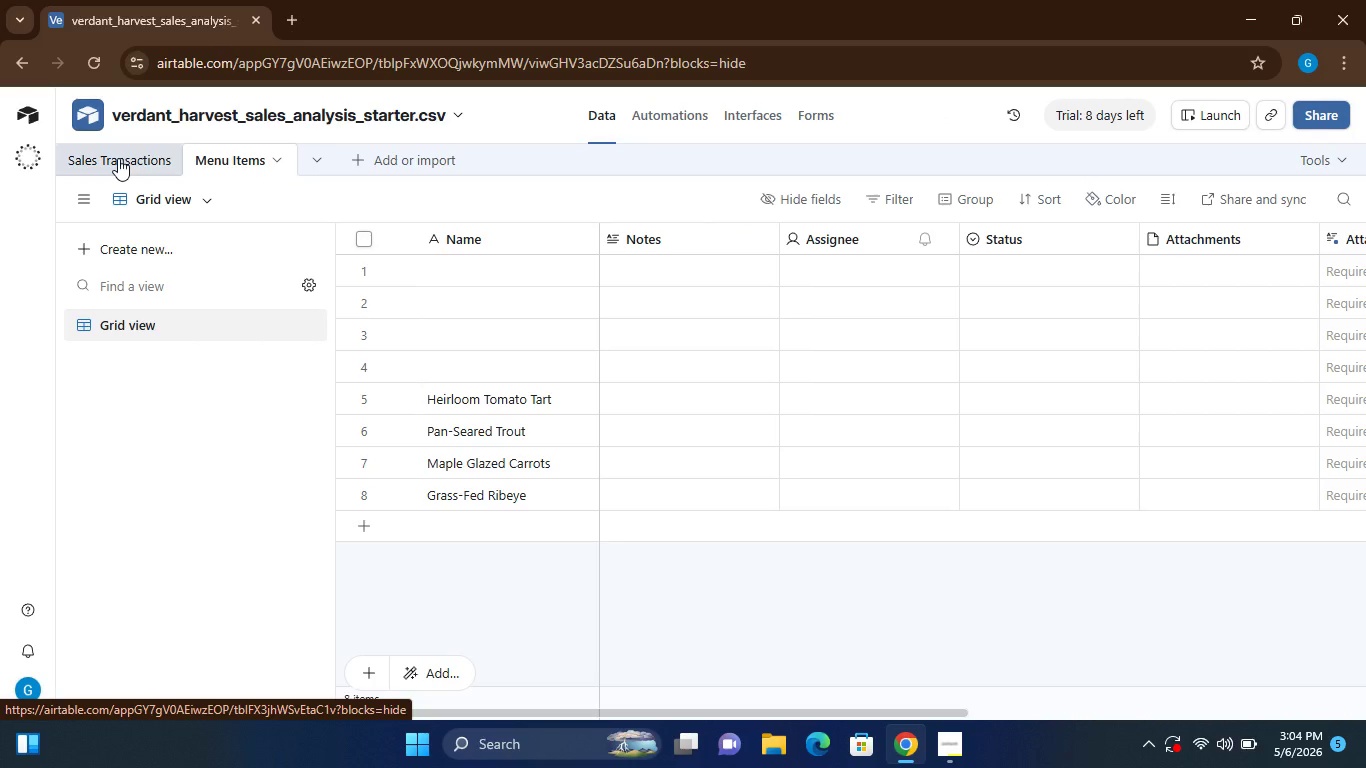 
wait(18.44)
 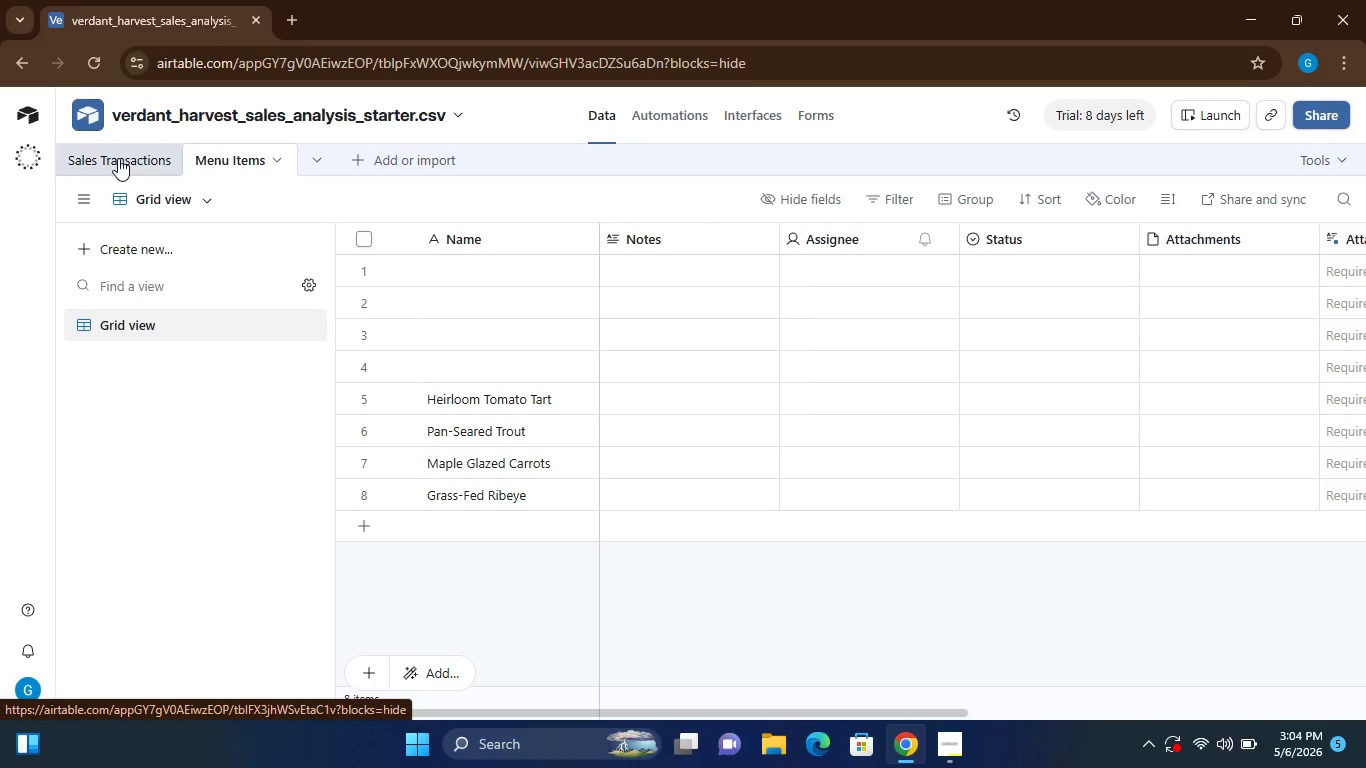 
left_click([128, 166])
 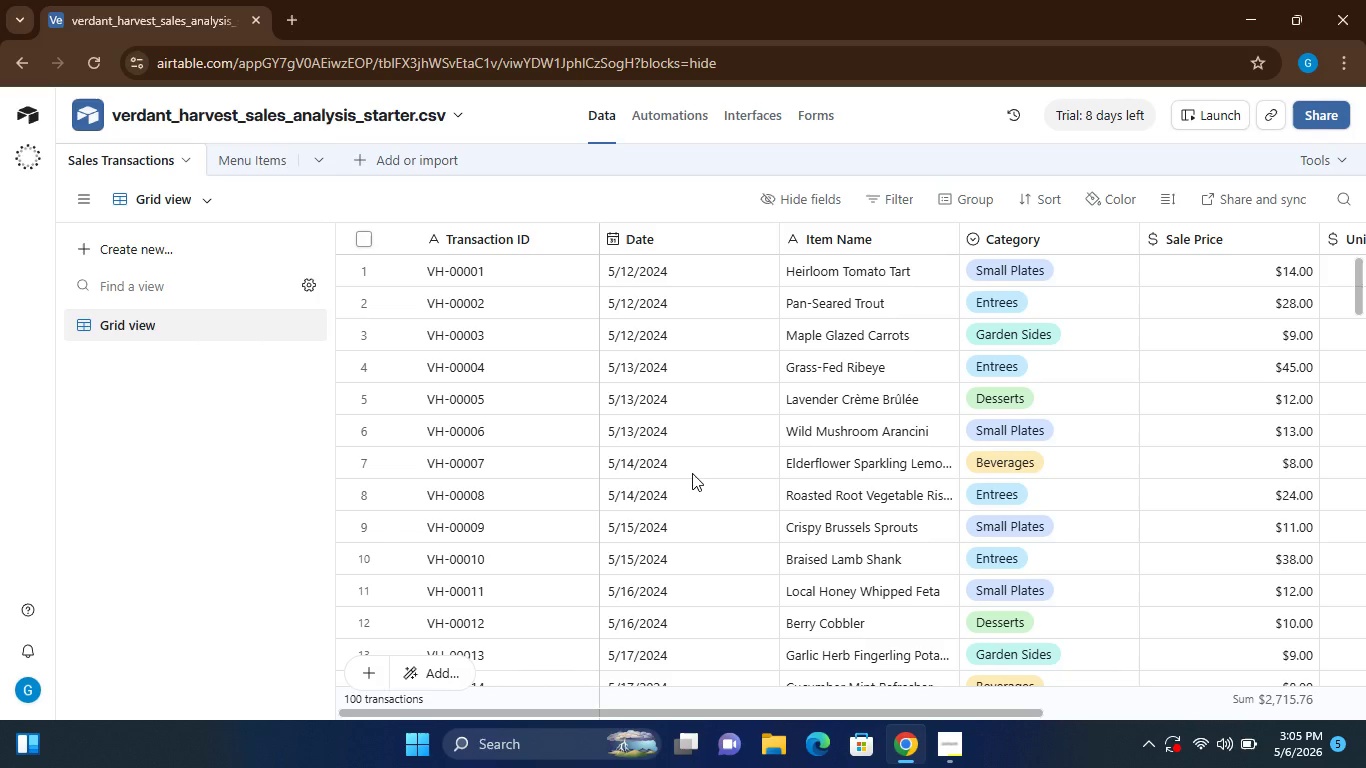 
wait(46.13)
 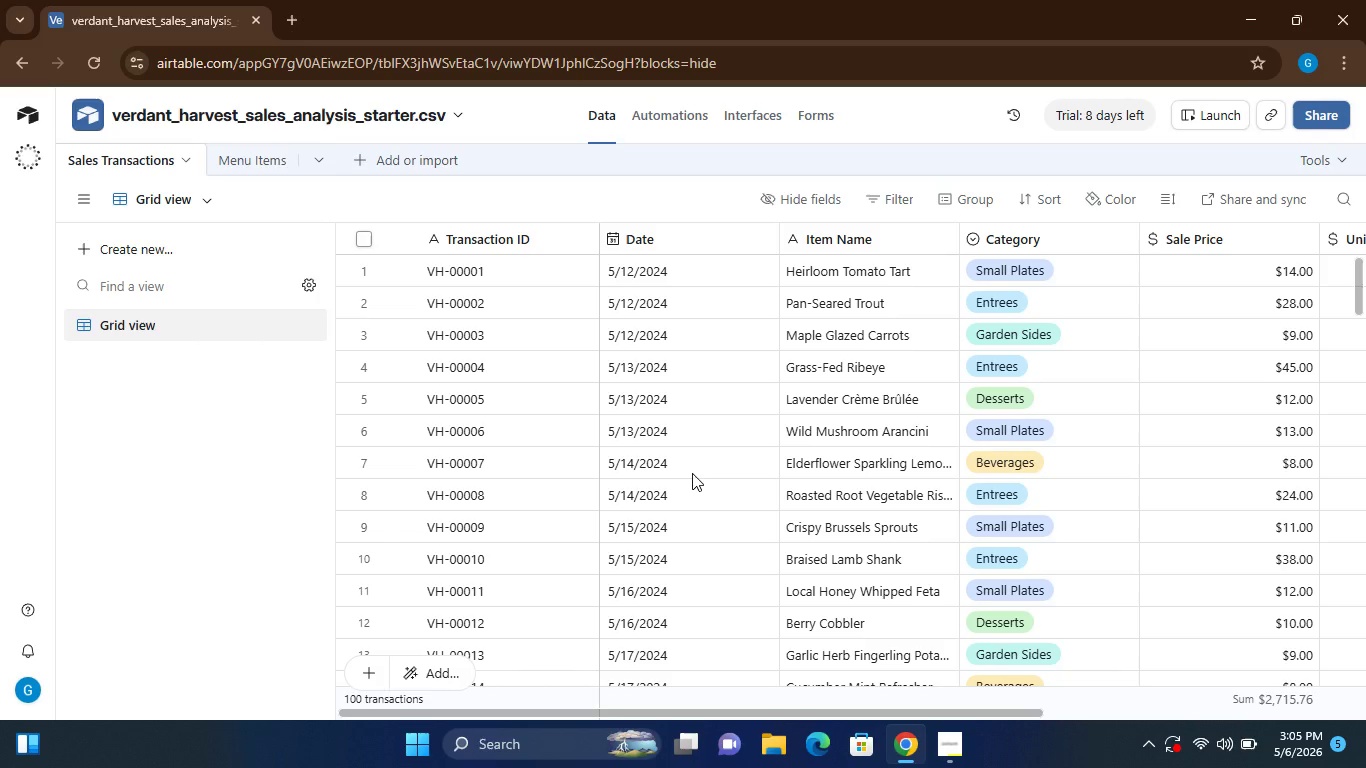 
mouse_move([989, 403])
 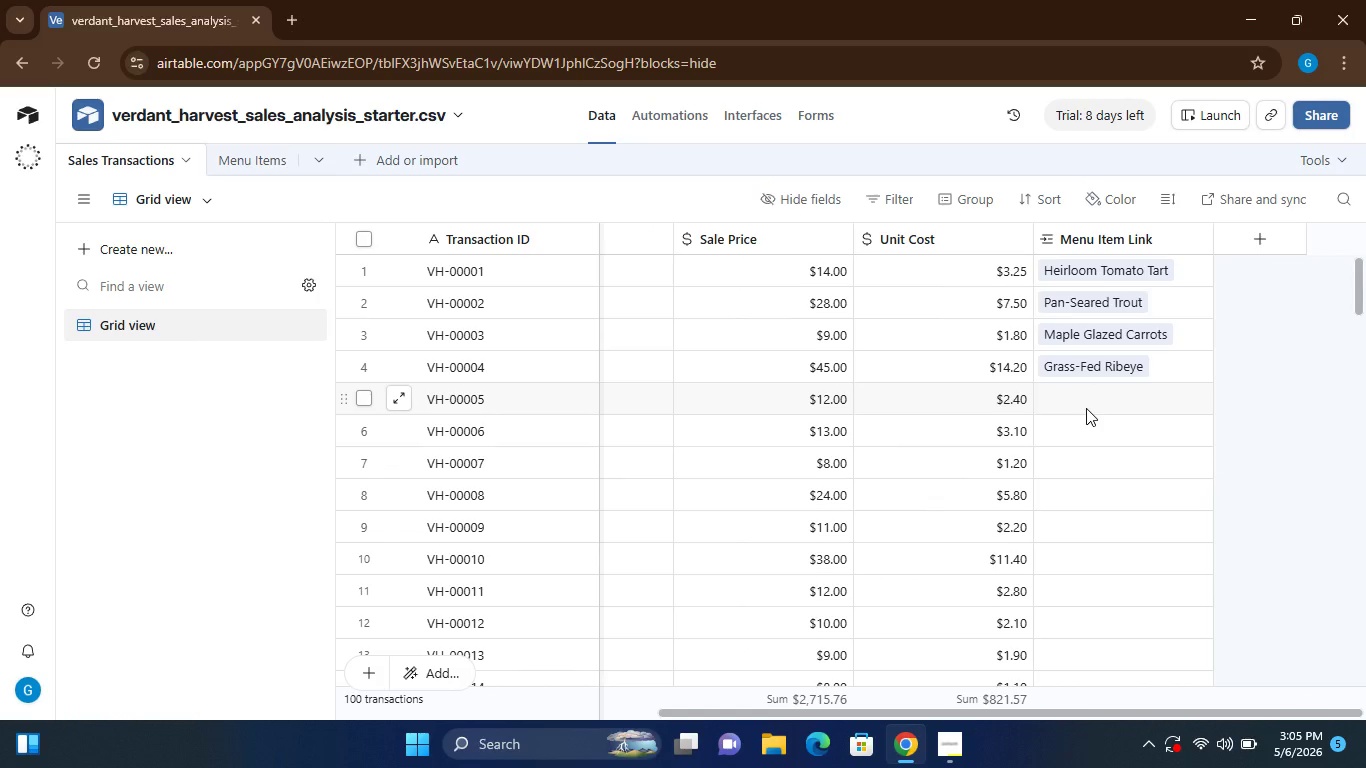 
wait(12.68)
 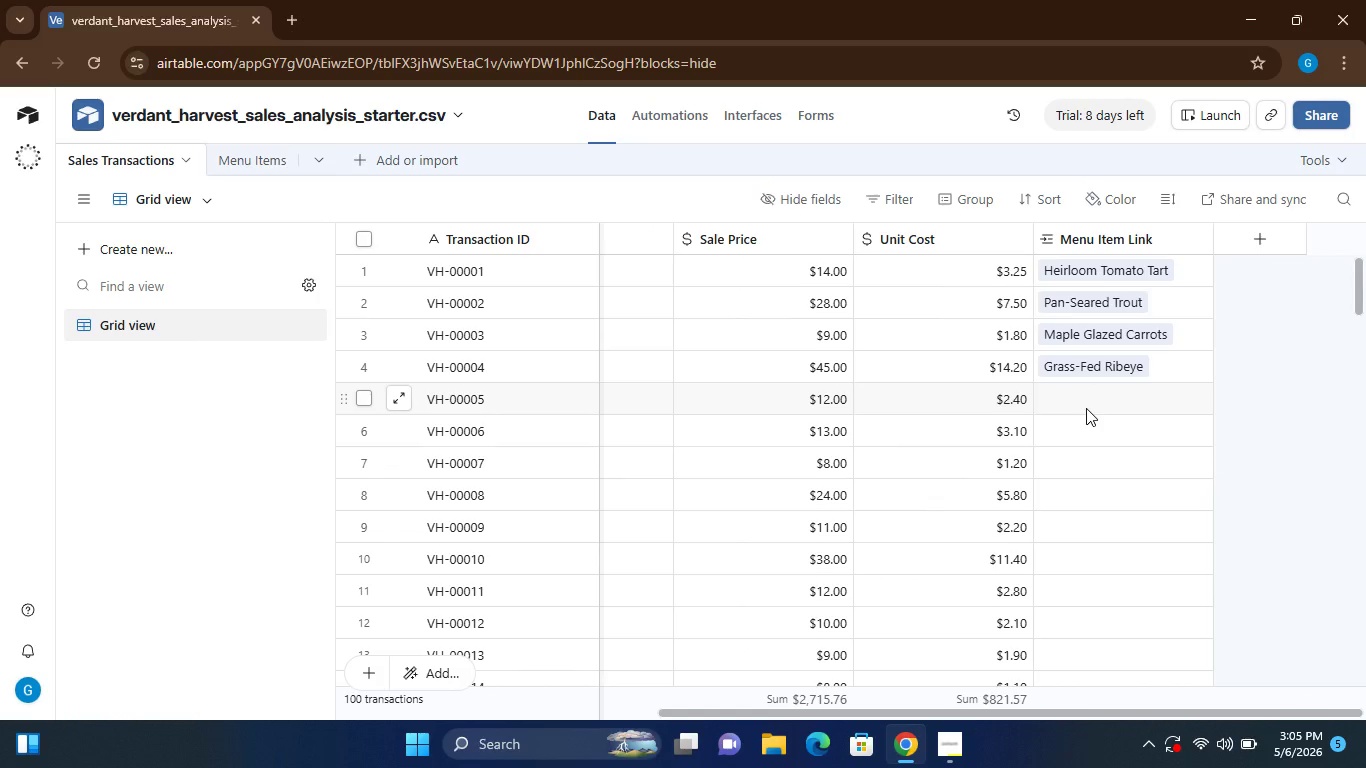 
mouse_move([561, 433])
 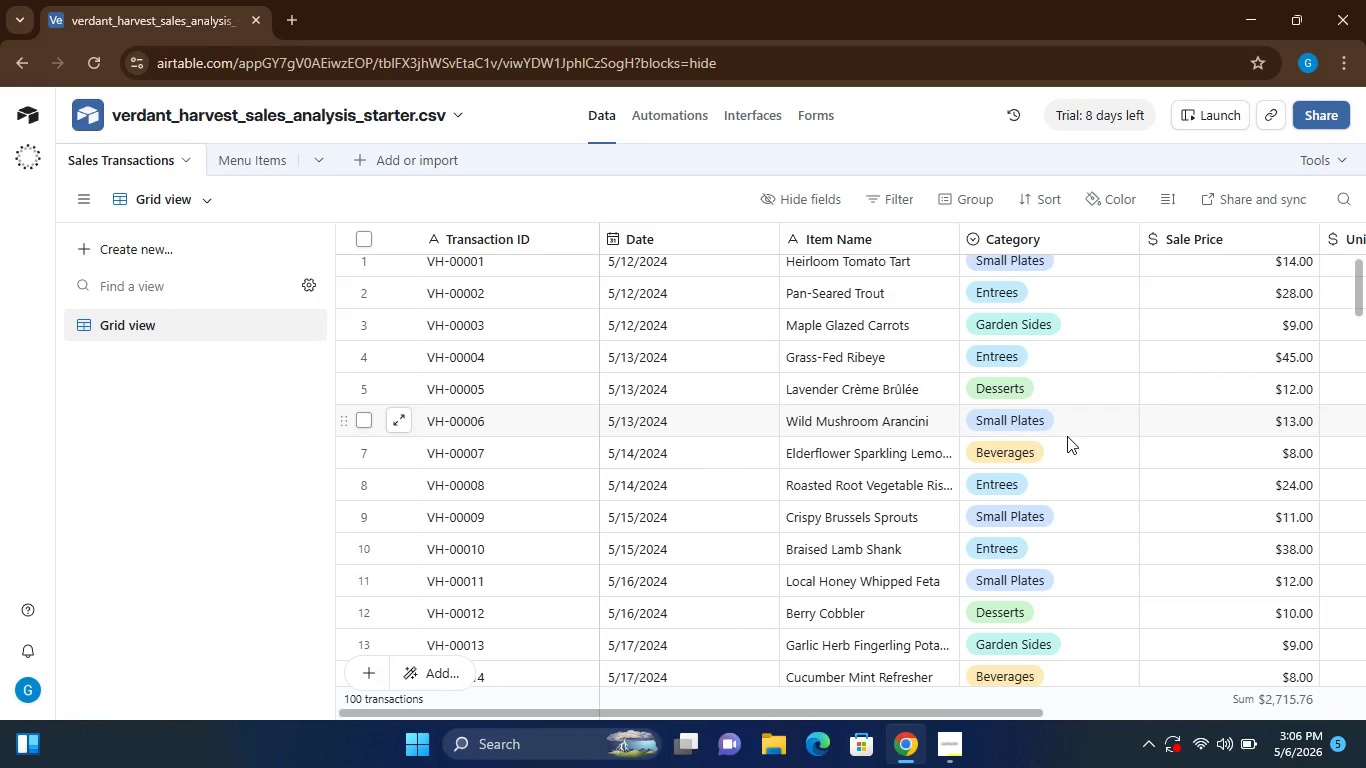 
wait(45.14)
 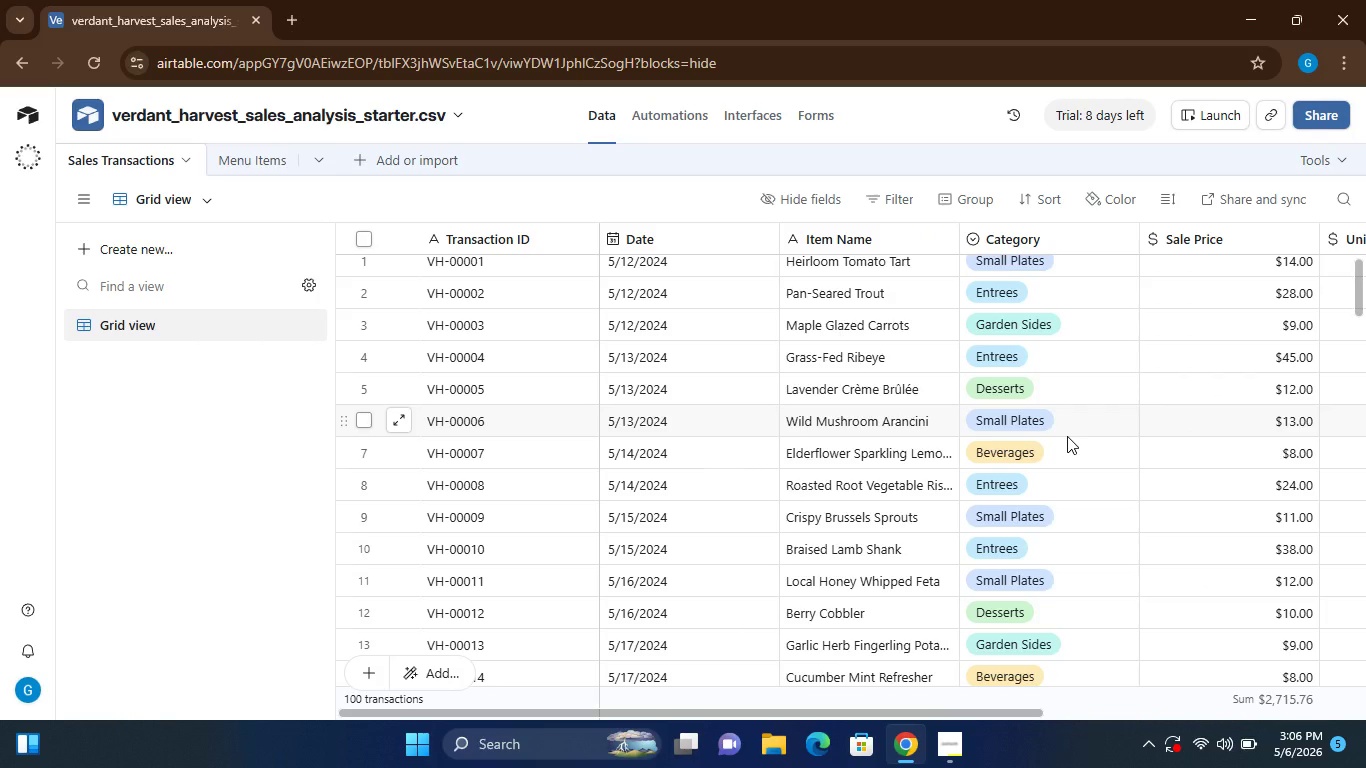 
left_click([1099, 388])
 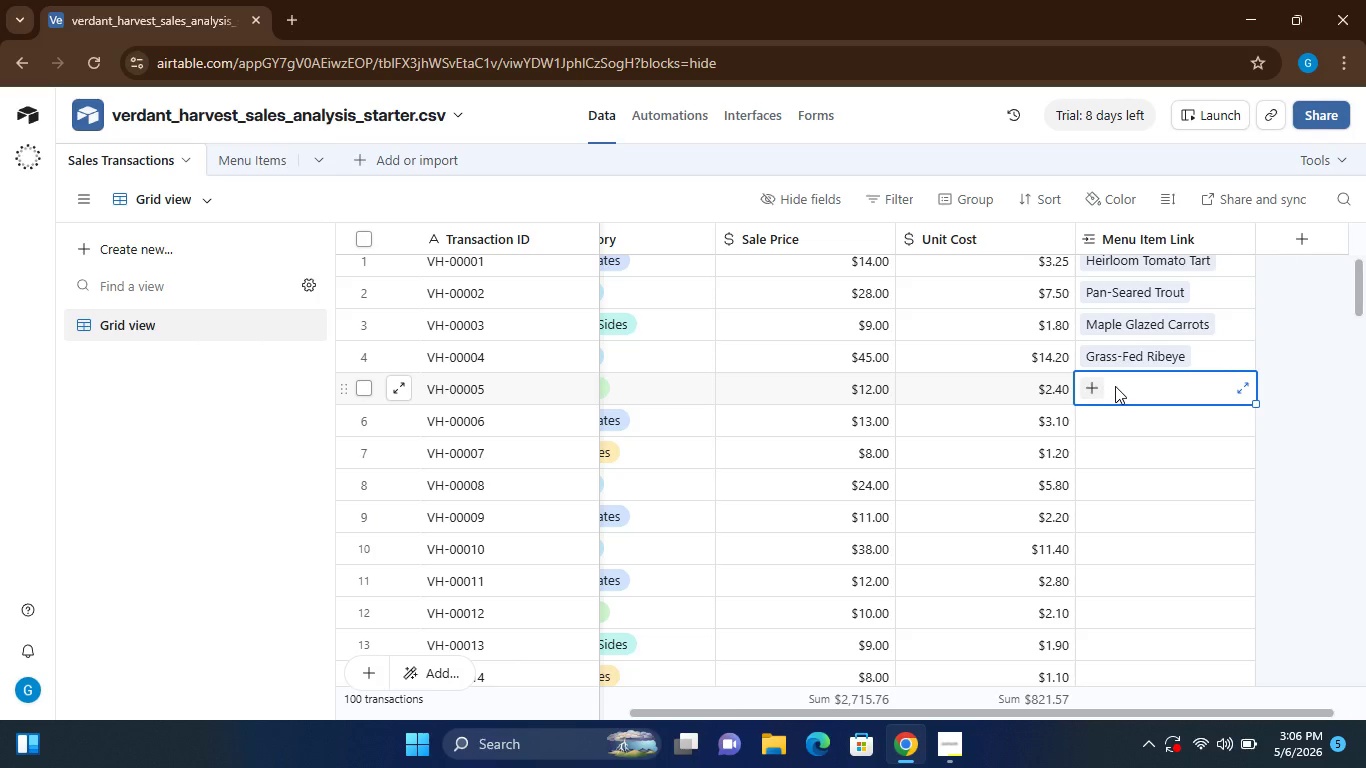 
type(Laveder)
 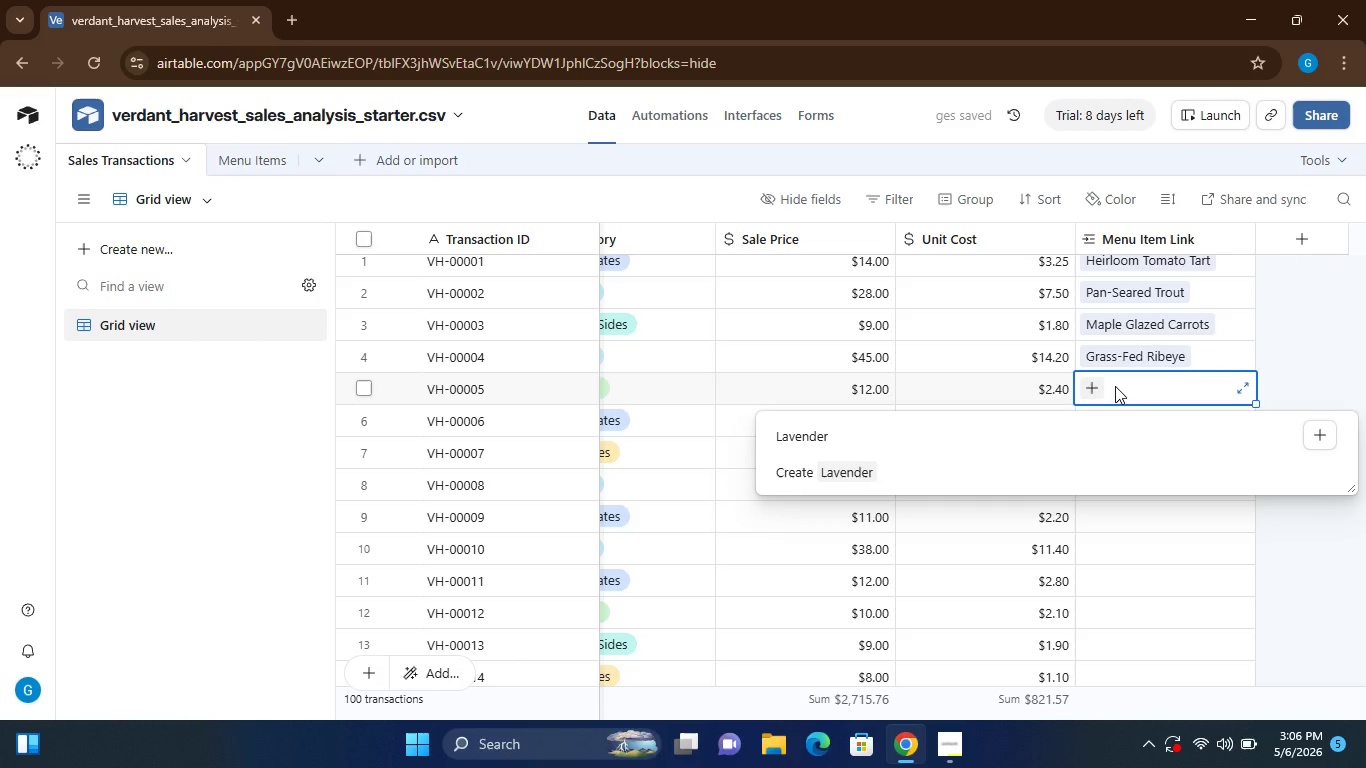 
key(Space)
 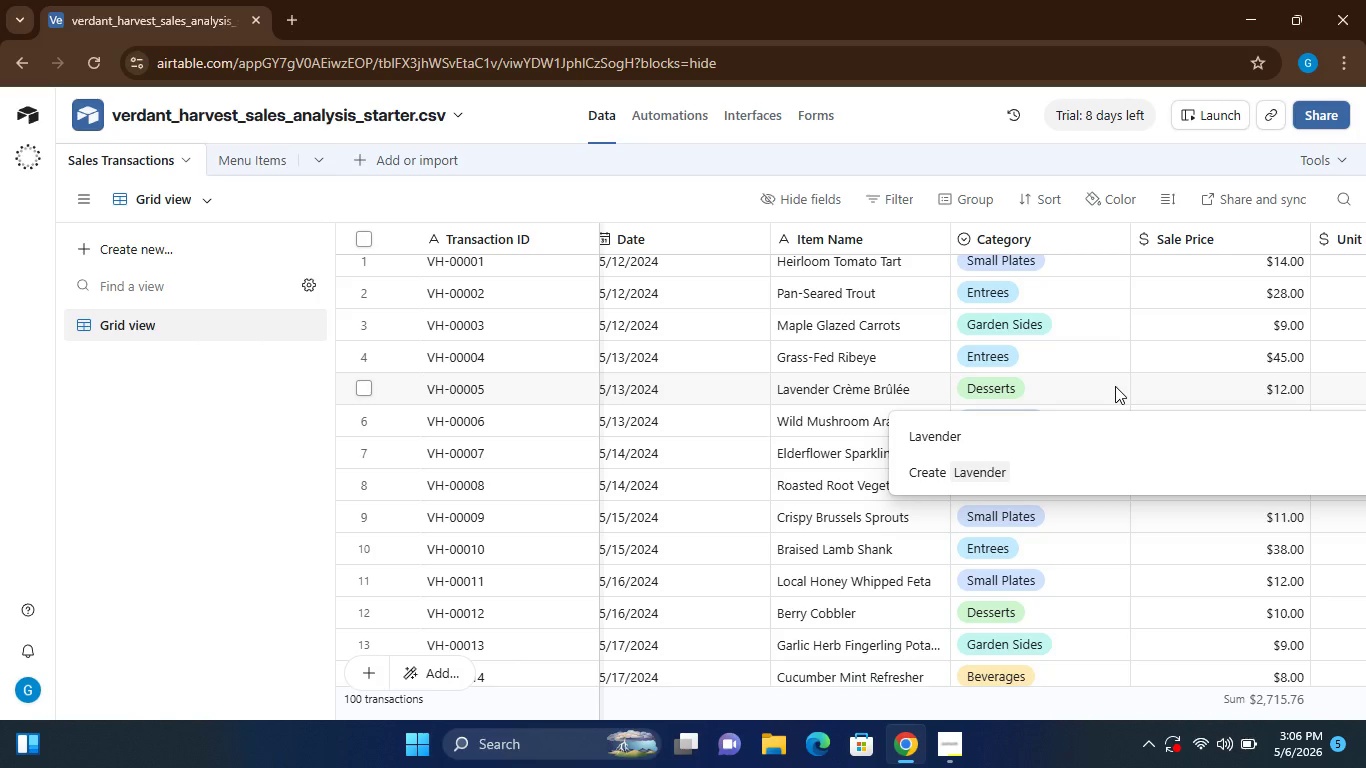 
type(Creme b)
key(Backspace)
type(Brulee)
 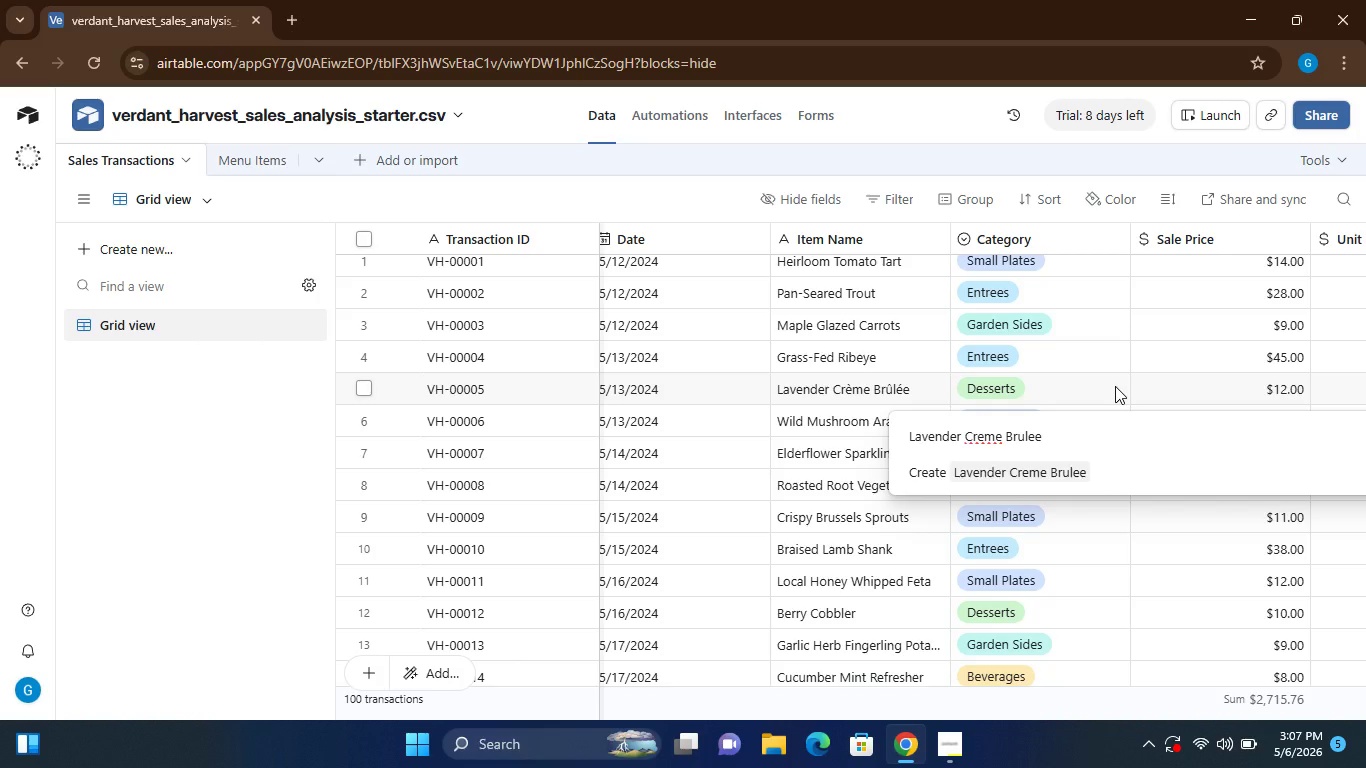 
key(Enter)
 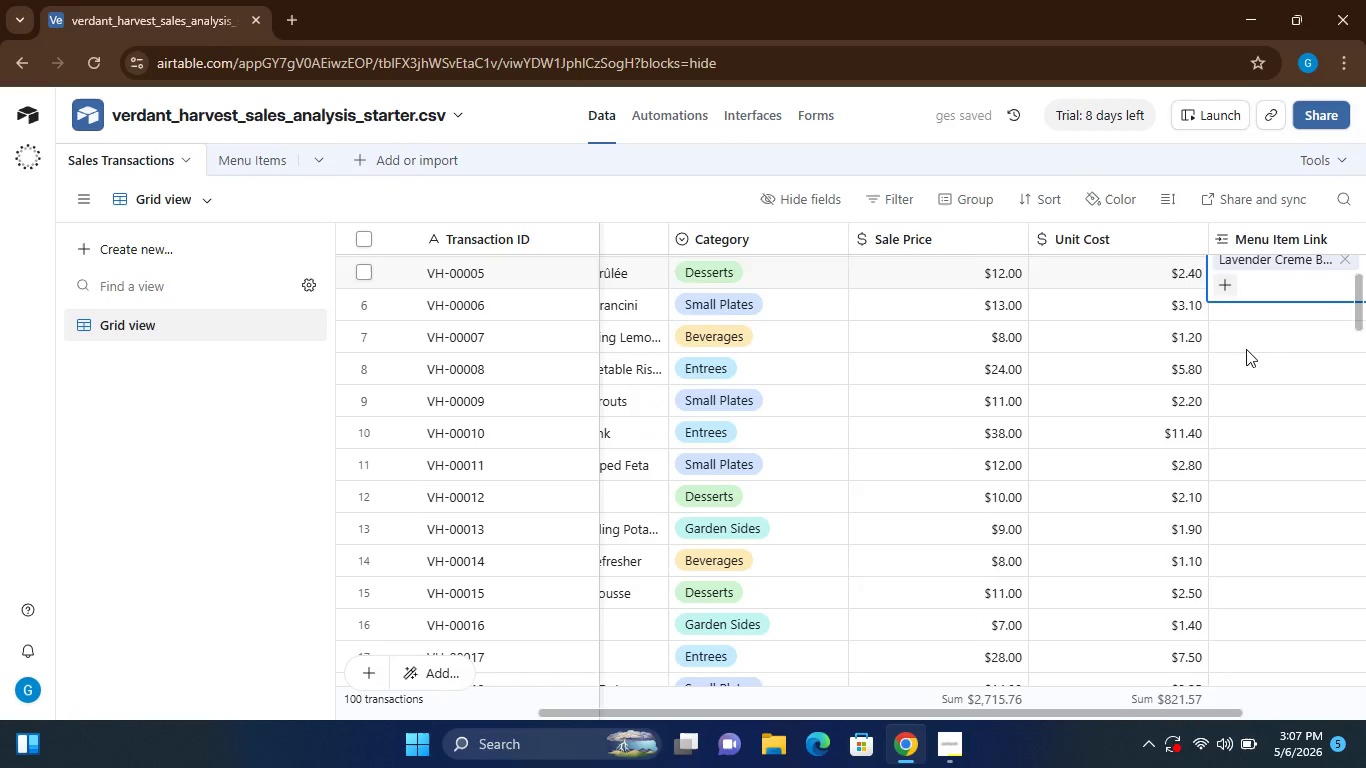 
wait(6.53)
 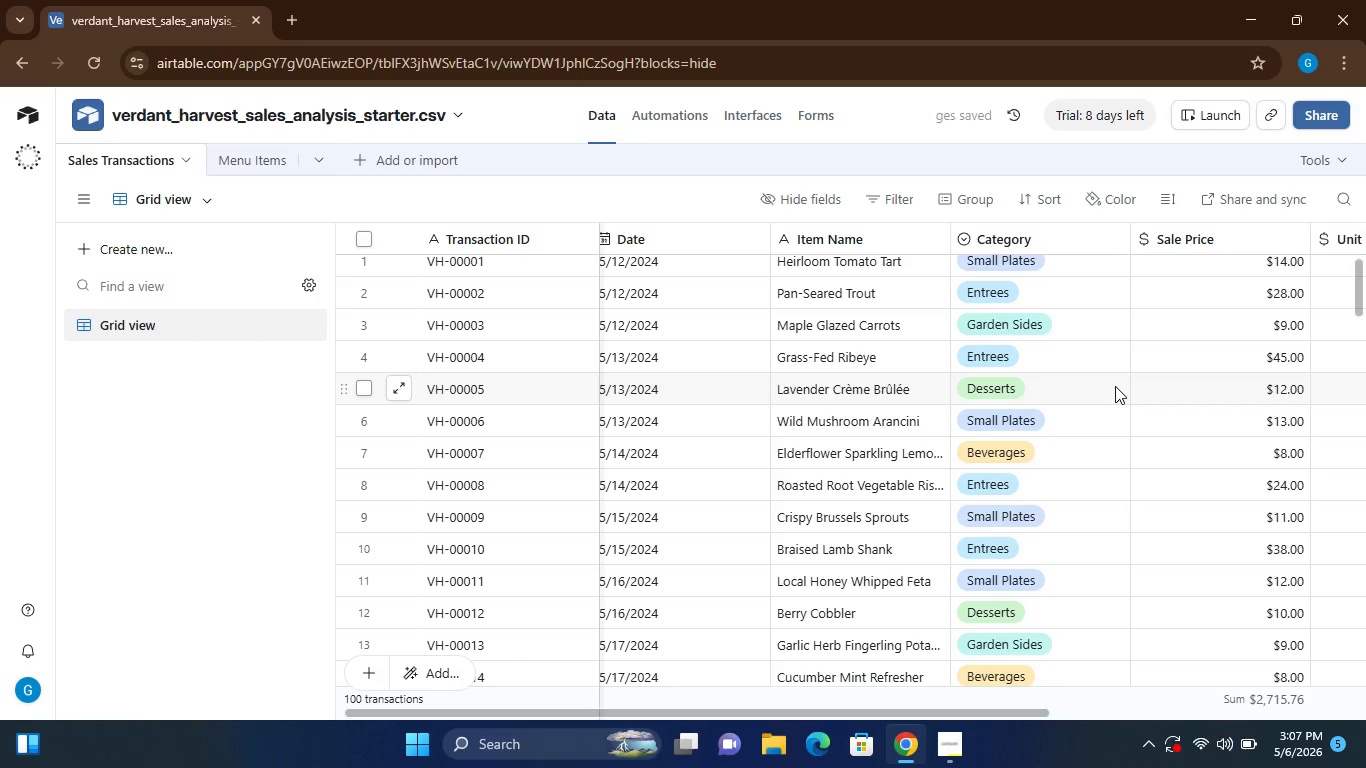 
left_click([1241, 371])
 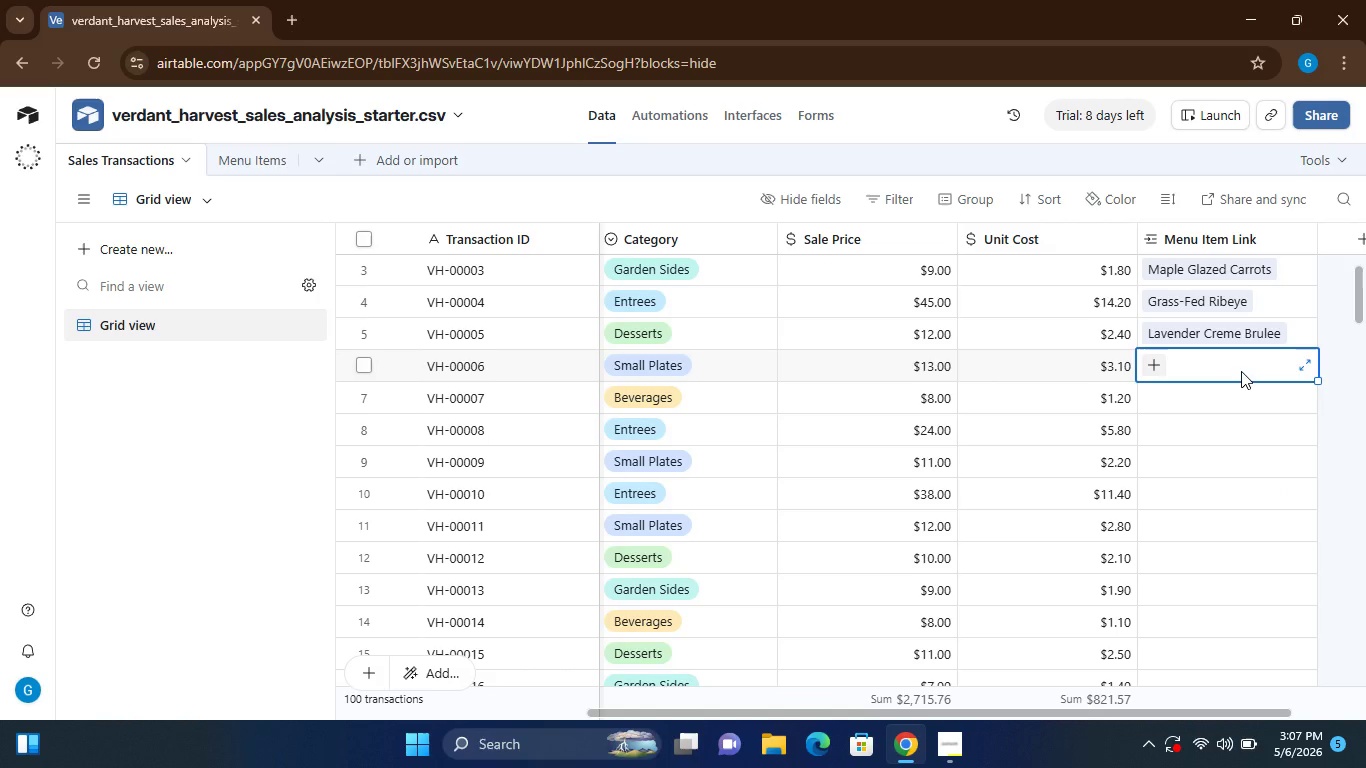 
wait(6.58)
 